 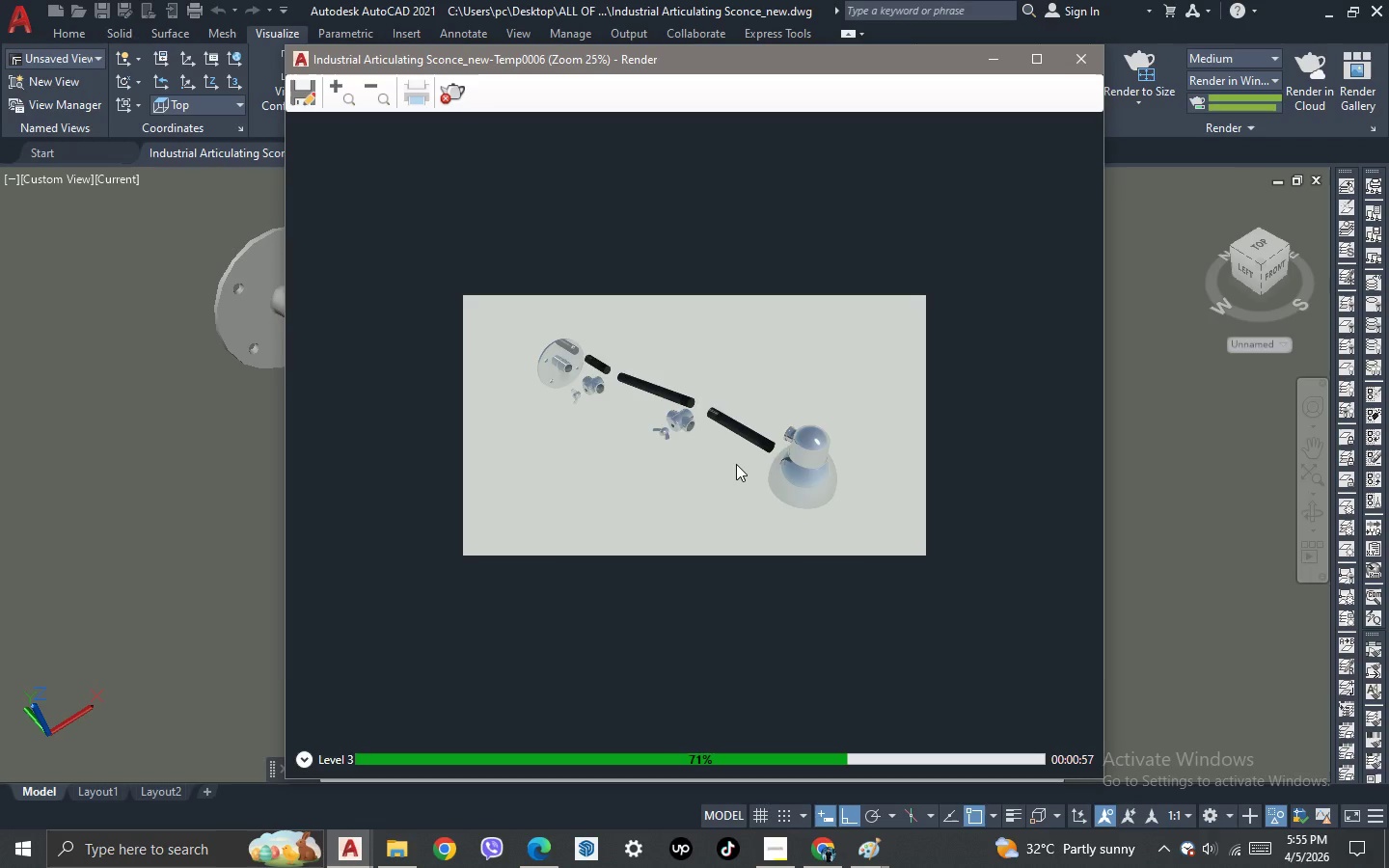 
scroll: coordinate [736, 464], scroll_direction: up, amount: 2.0
 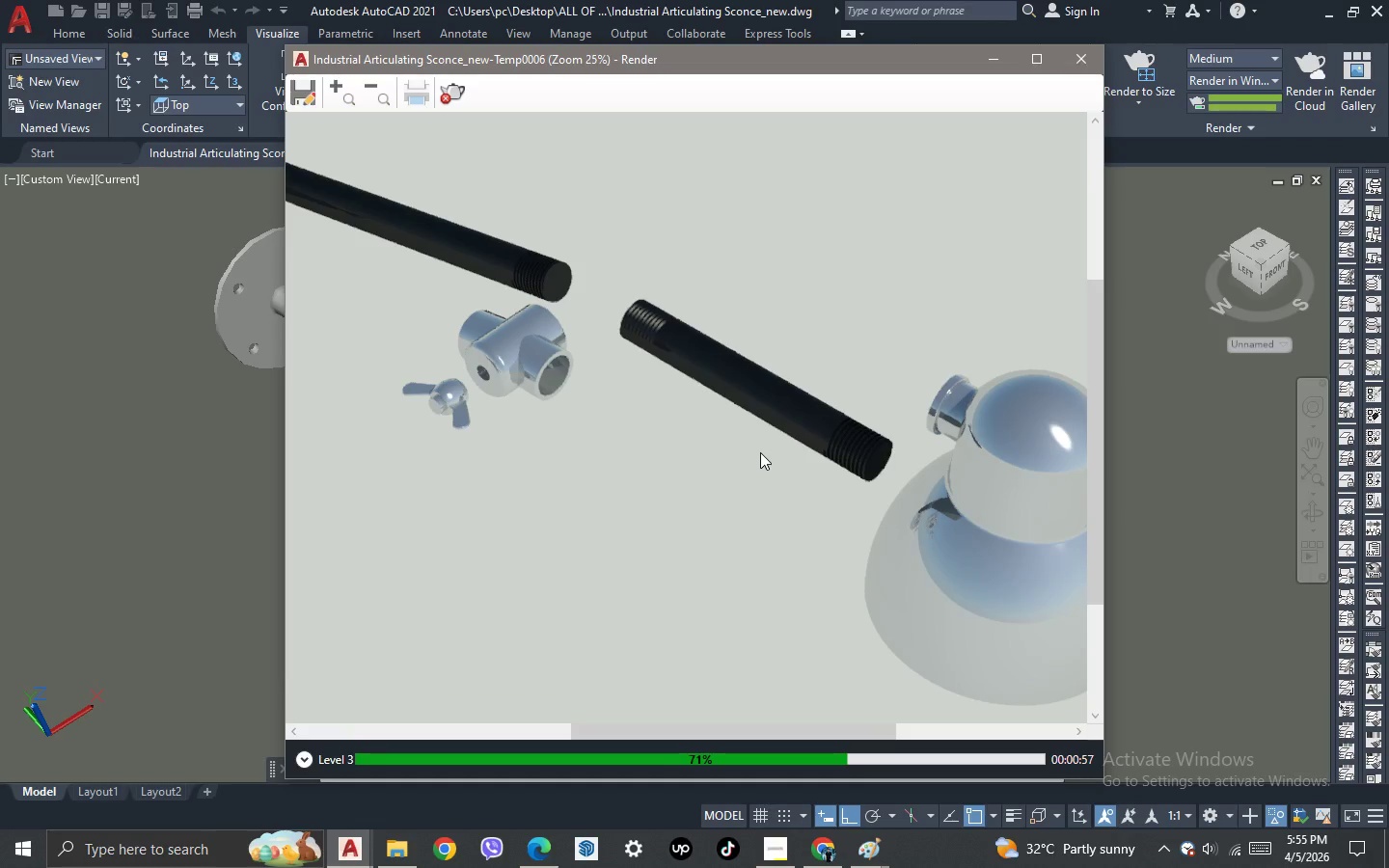 
scroll: coordinate [760, 452], scroll_direction: down, amount: 2.0
 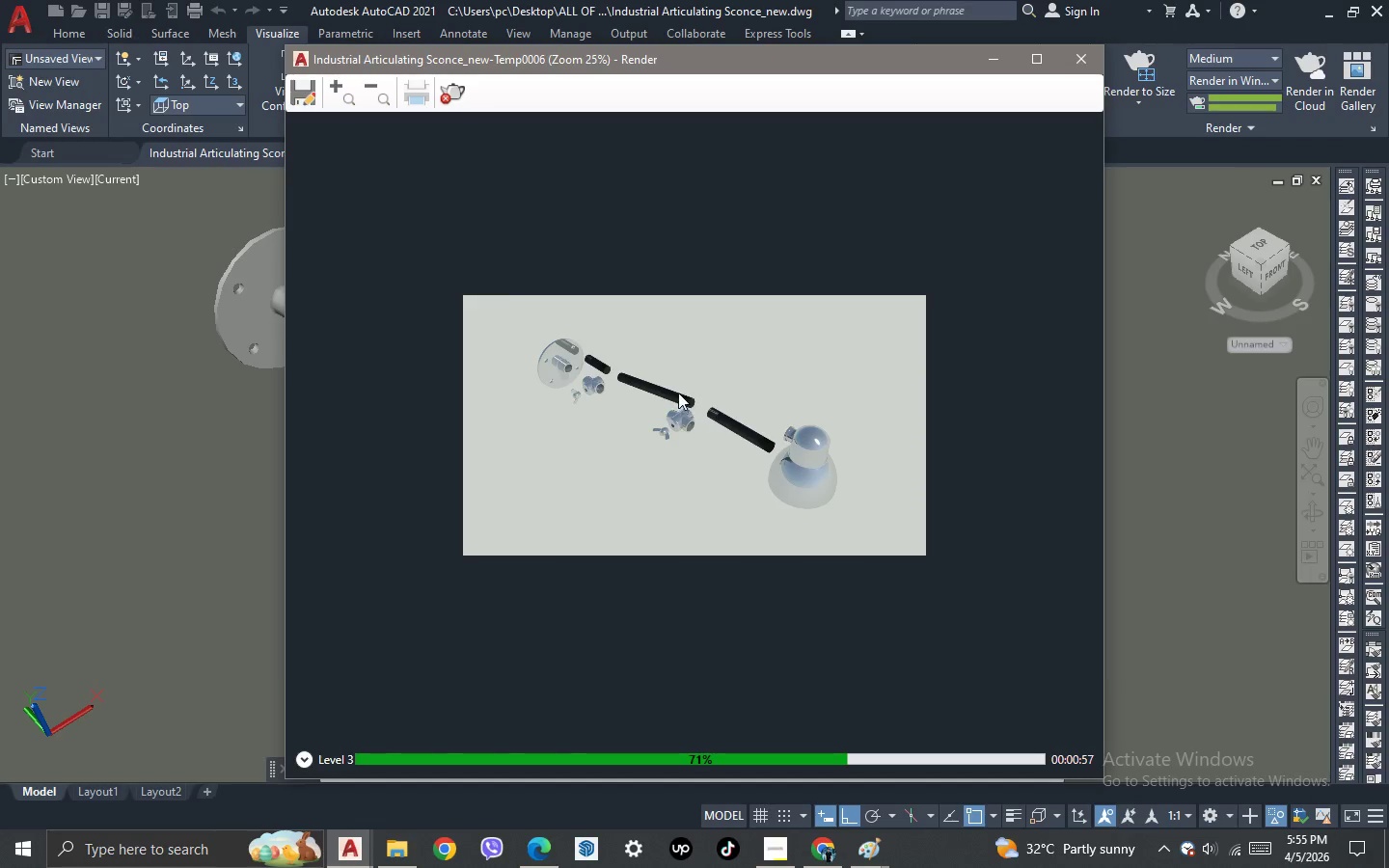 
scroll: coordinate [730, 359], scroll_direction: up, amount: 3.0
 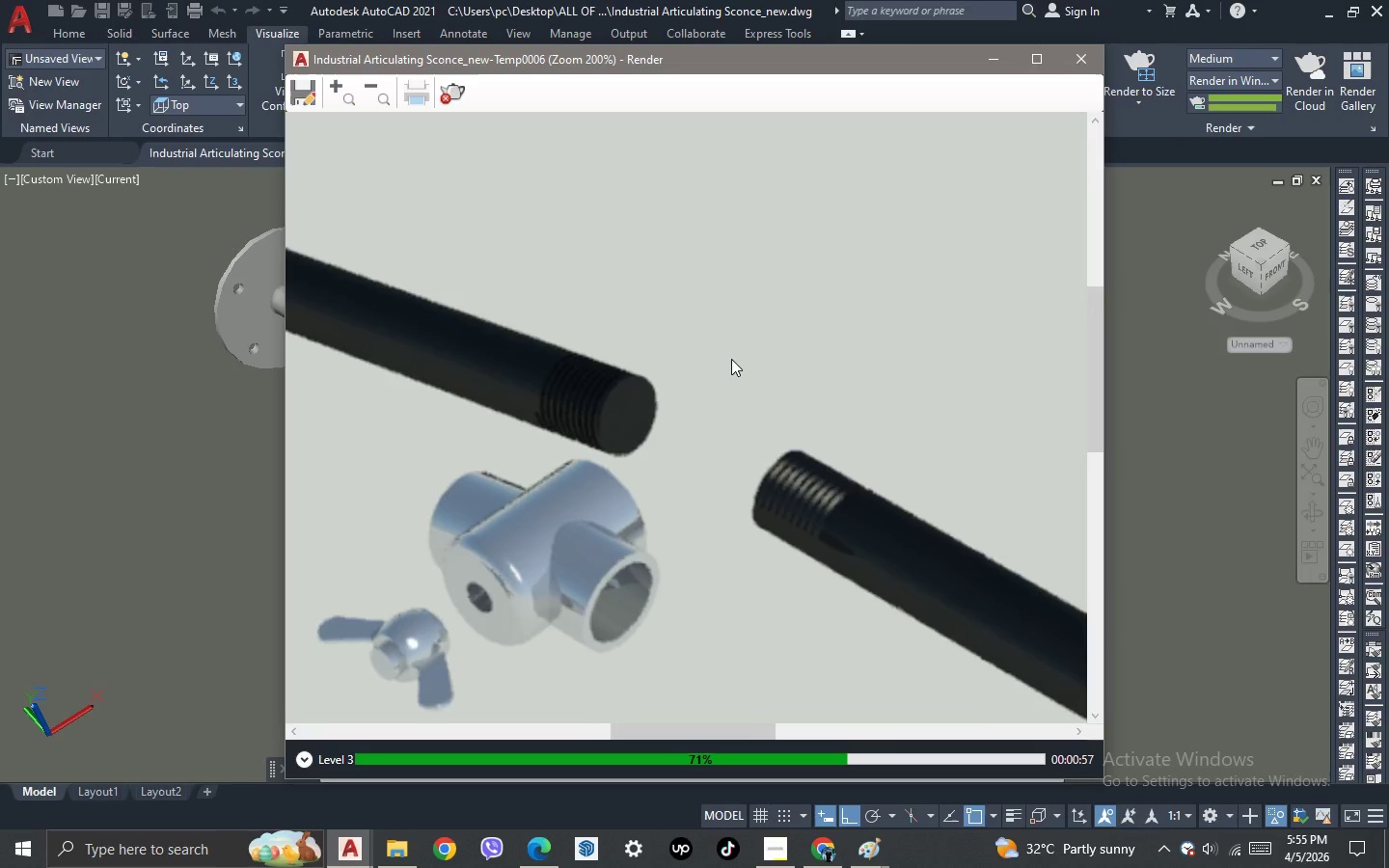 
scroll: coordinate [731, 359], scroll_direction: down, amount: 1.0
 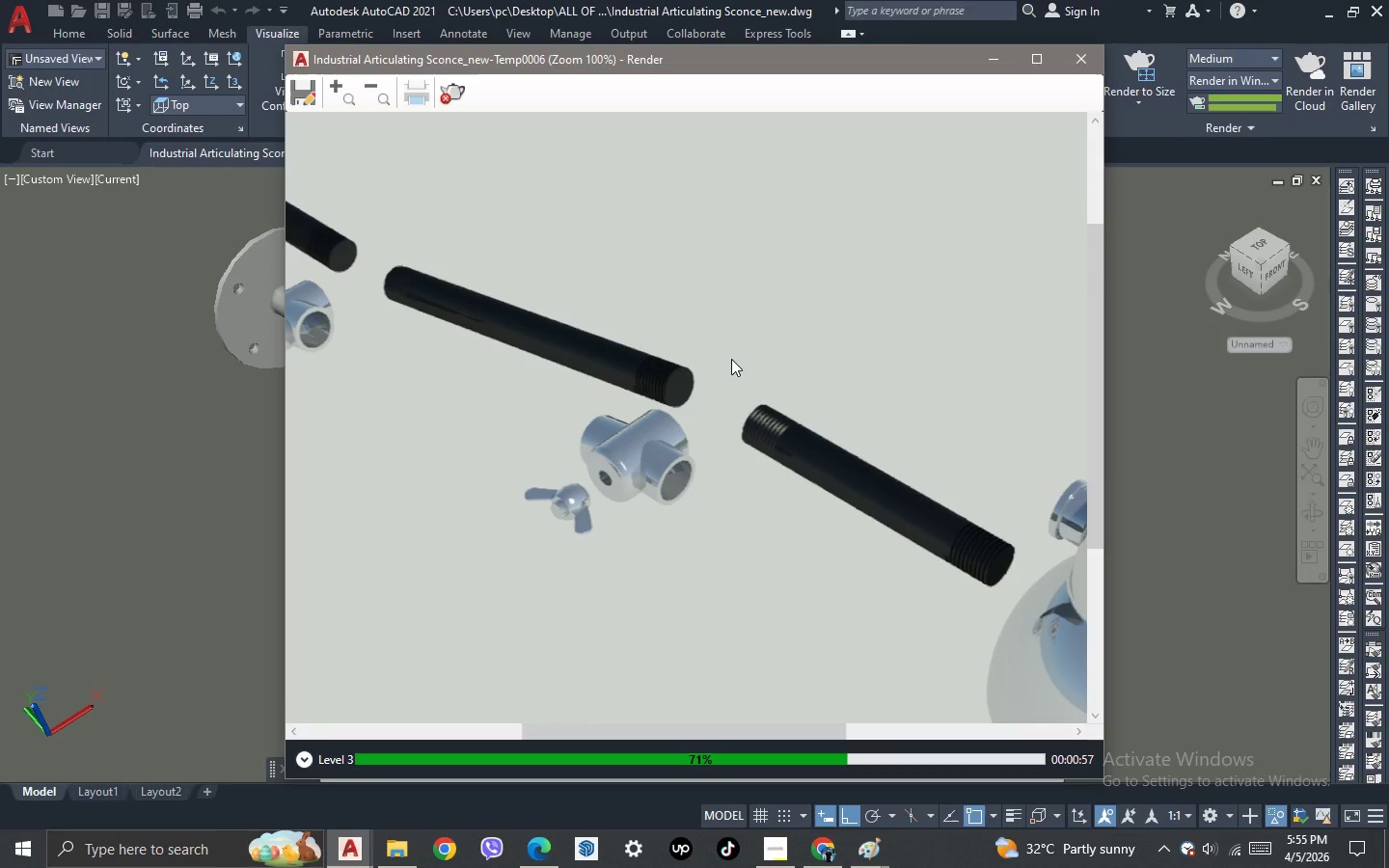 
scroll: coordinate [729, 371], scroll_direction: none, amount: 0.0
 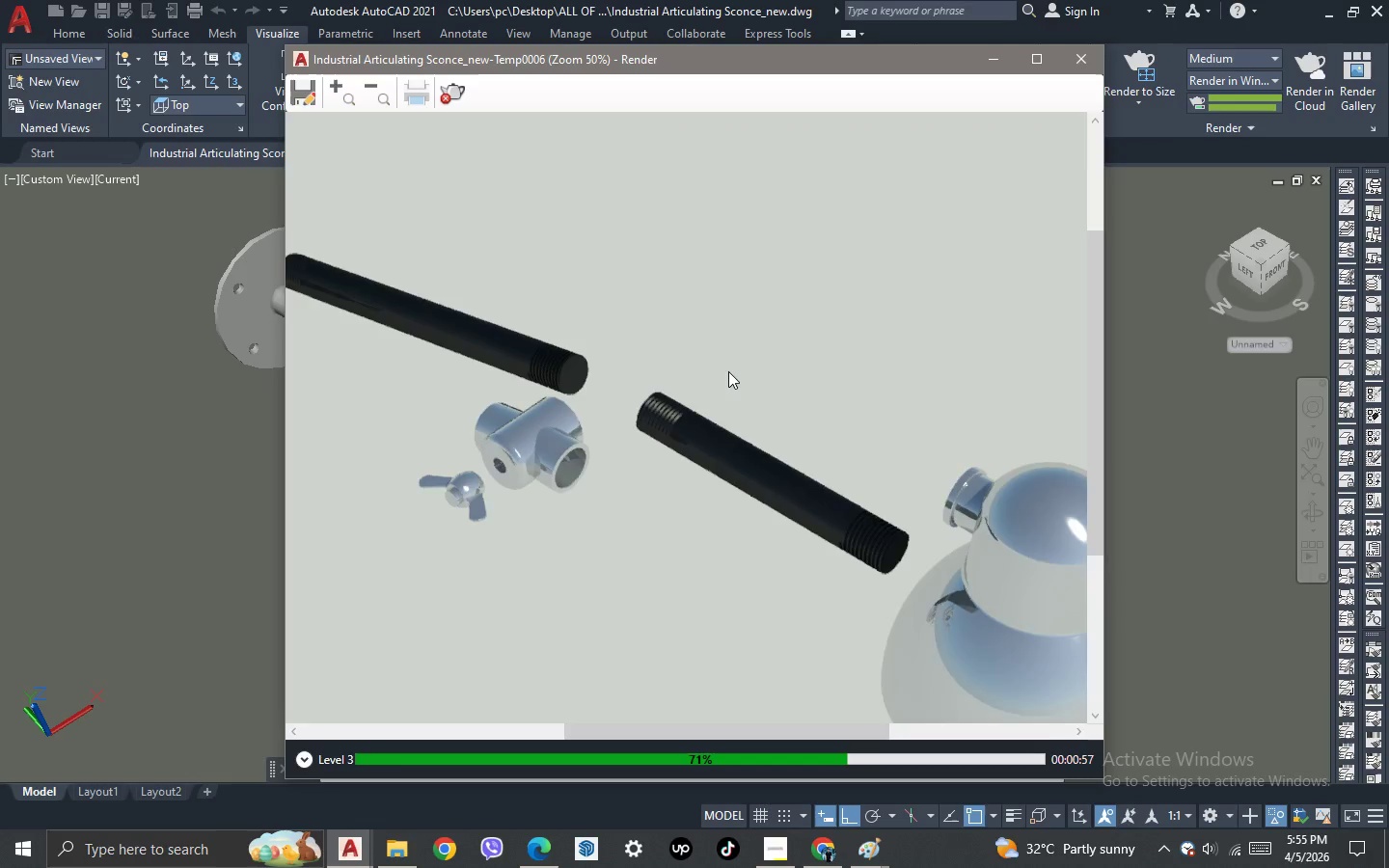 
scroll: coordinate [728, 371], scroll_direction: down, amount: 1.0
 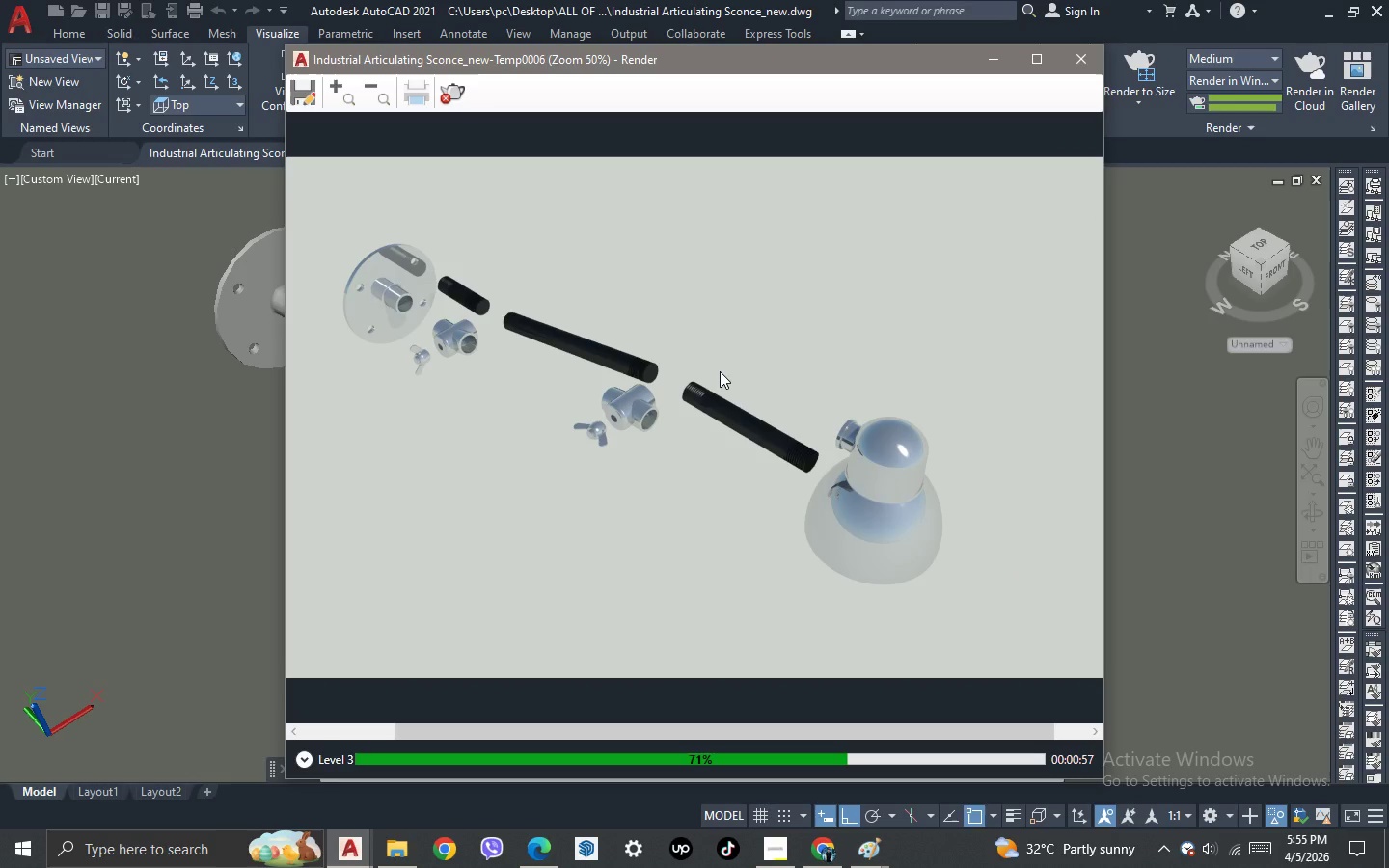 
wait(9.73)
 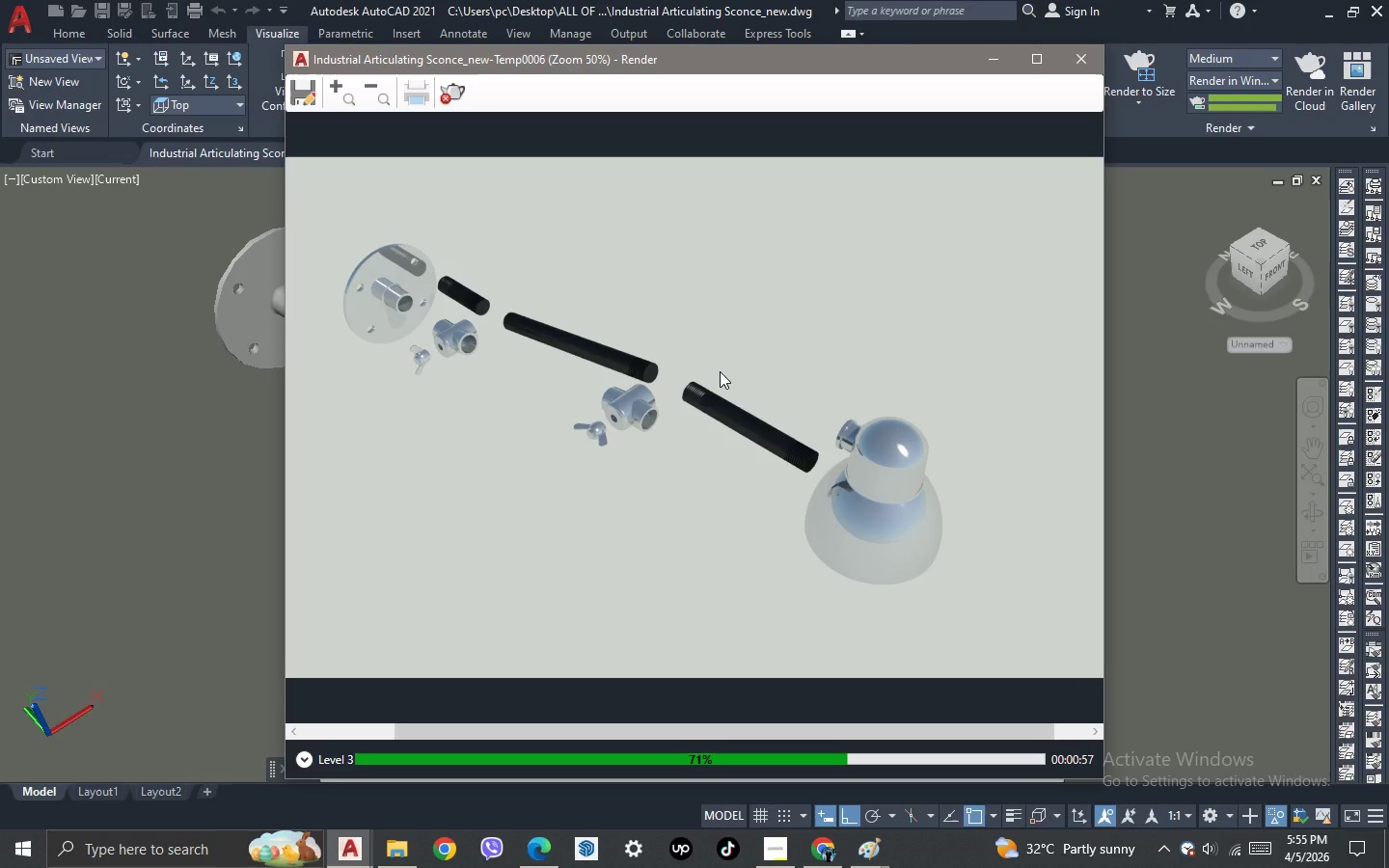 
scroll: coordinate [714, 391], scroll_direction: none, amount: 0.0
 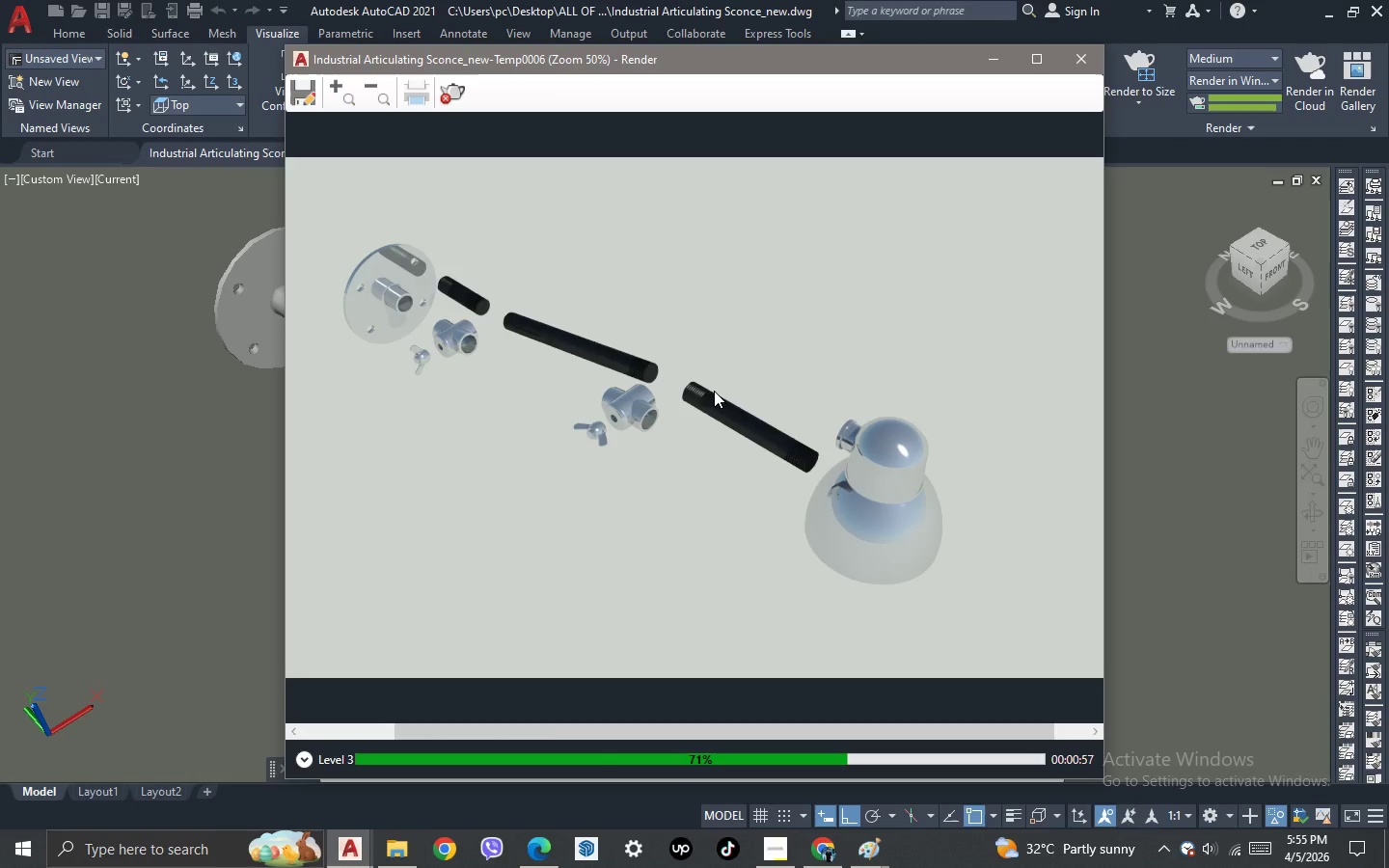 
scroll: coordinate [714, 391], scroll_direction: up, amount: 1.0
 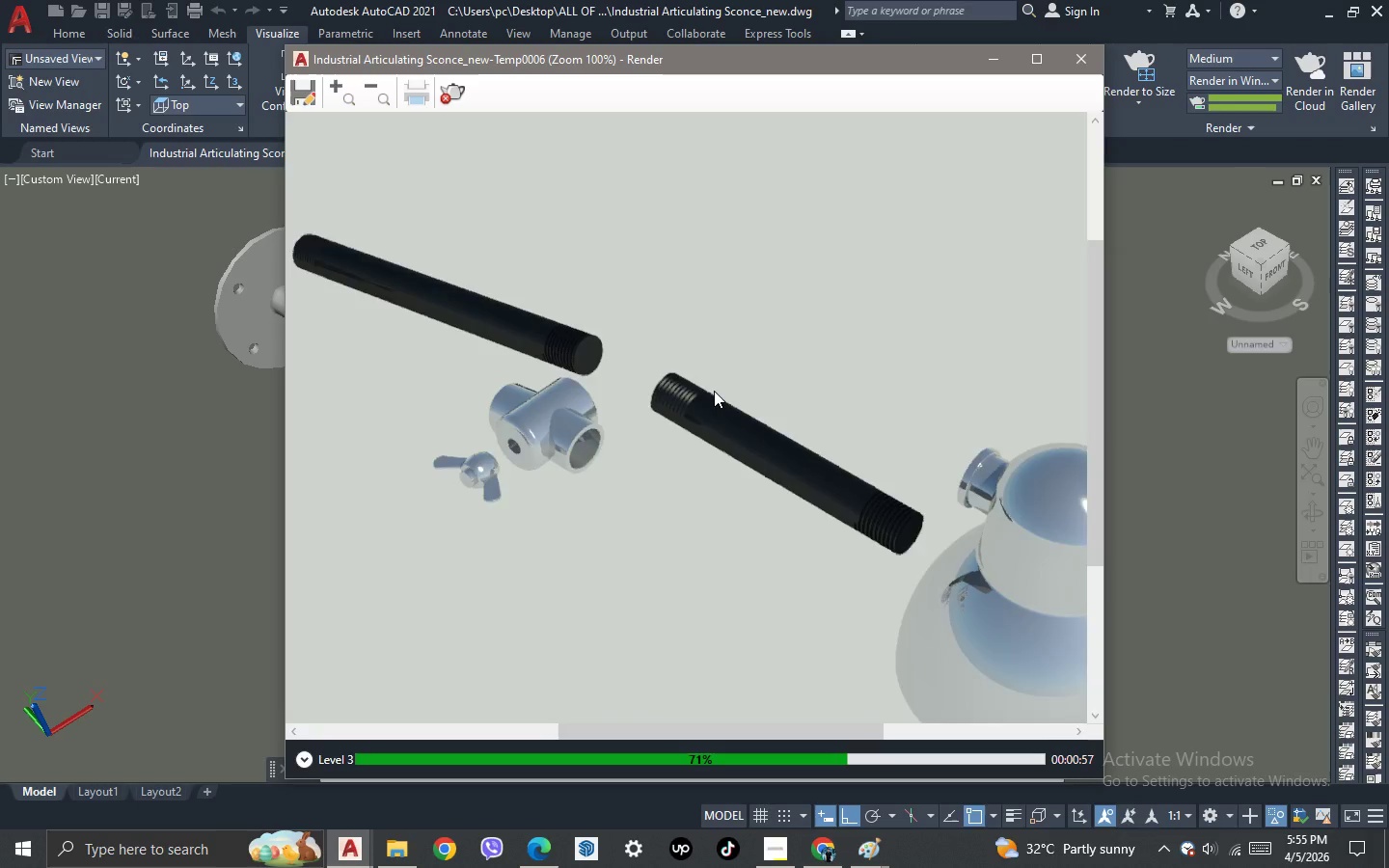 
scroll: coordinate [720, 432], scroll_direction: down, amount: 2.0
 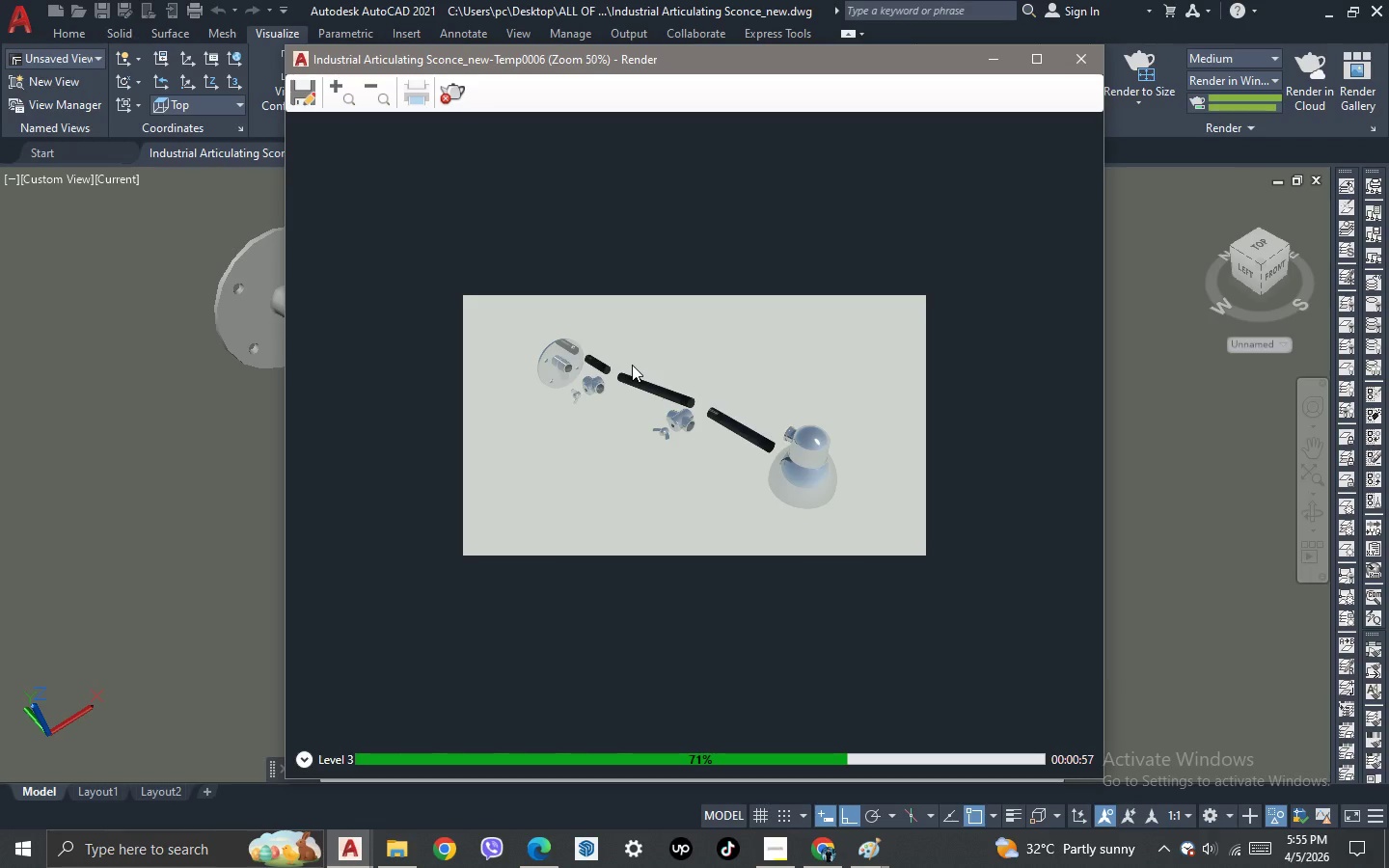 
scroll: coordinate [632, 365], scroll_direction: up, amount: 2.0
 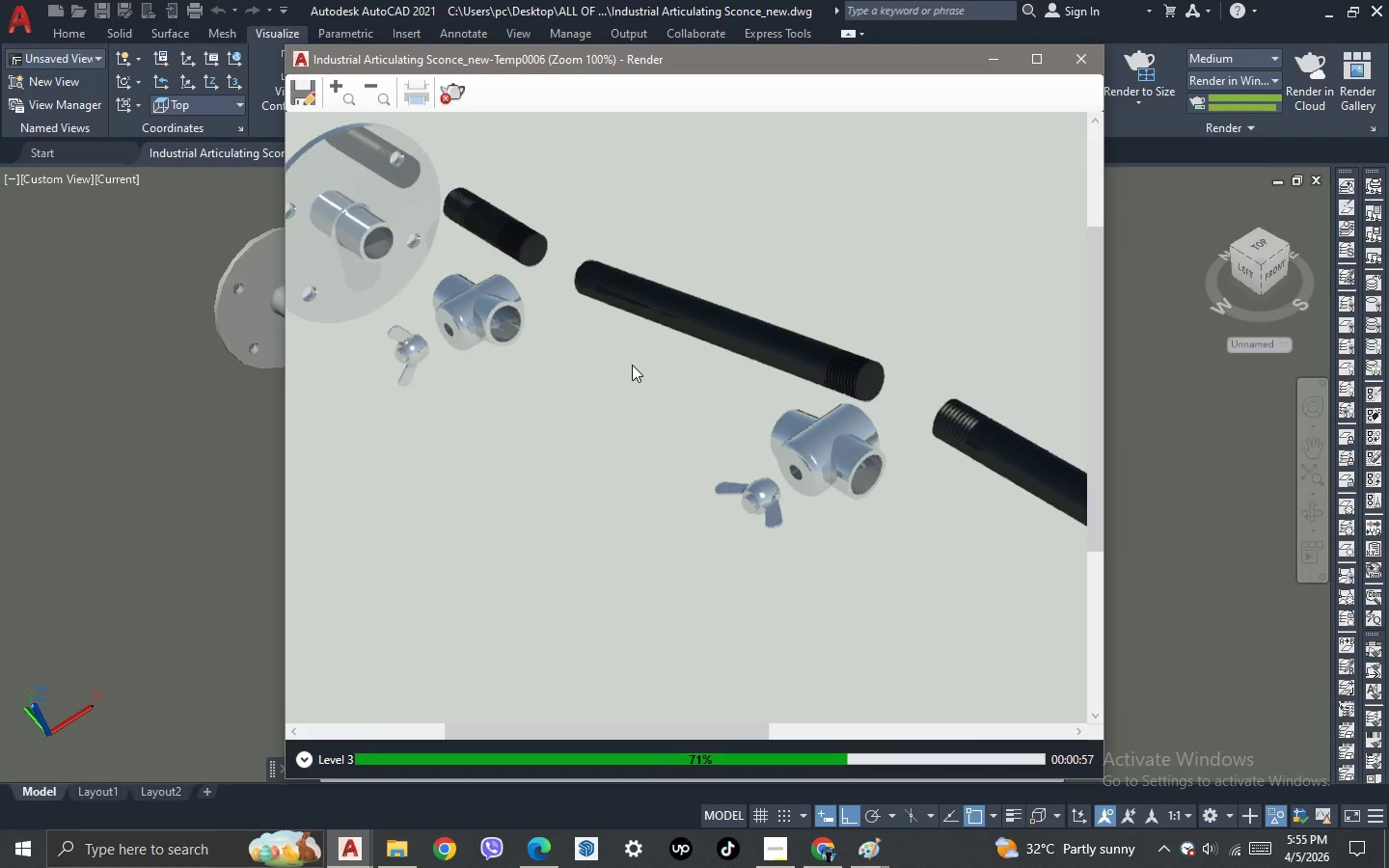 
scroll: coordinate [632, 365], scroll_direction: down, amount: 1.0
 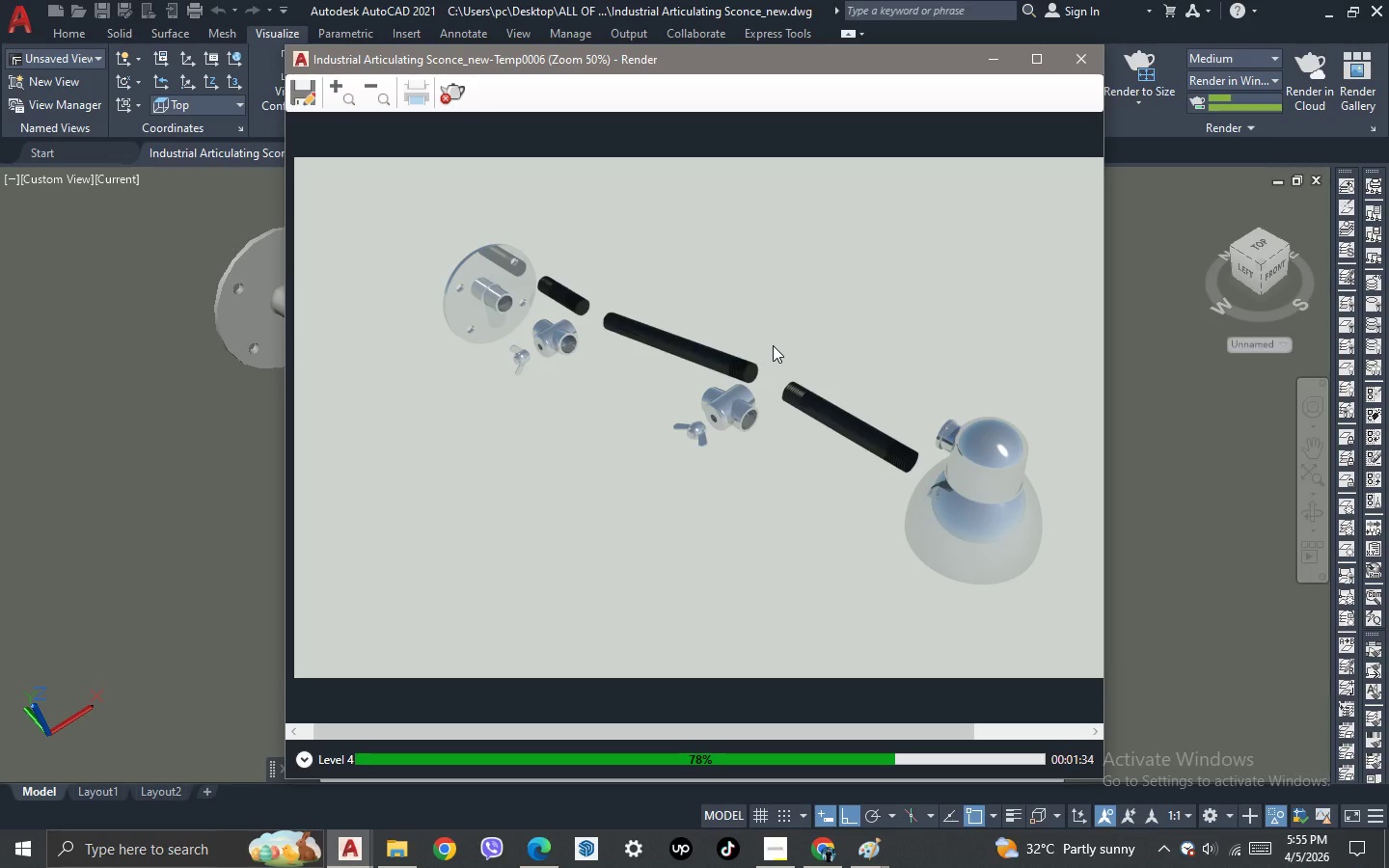 
wait(13.59)
 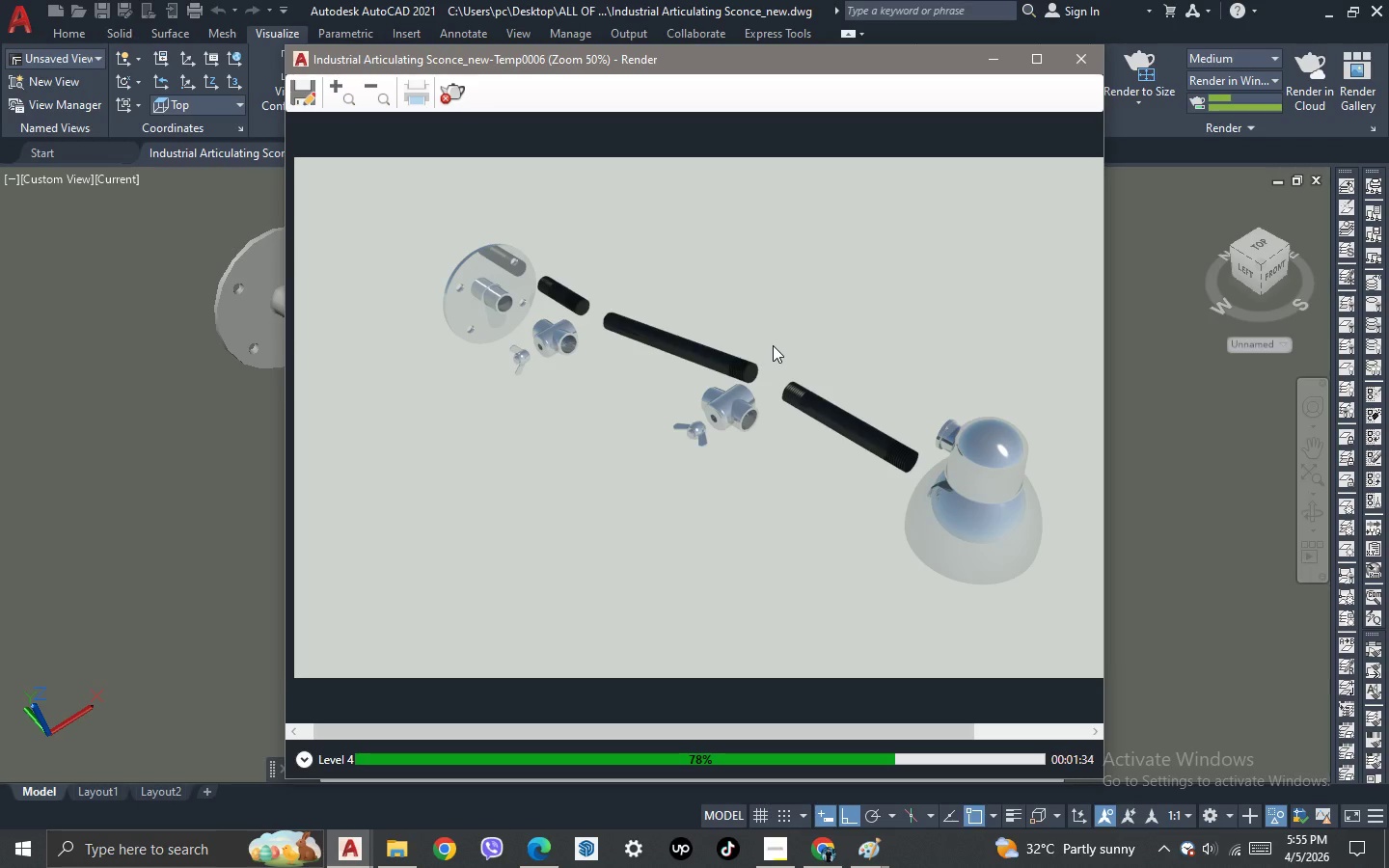 
scroll: coordinate [760, 343], scroll_direction: down, amount: 1.0
 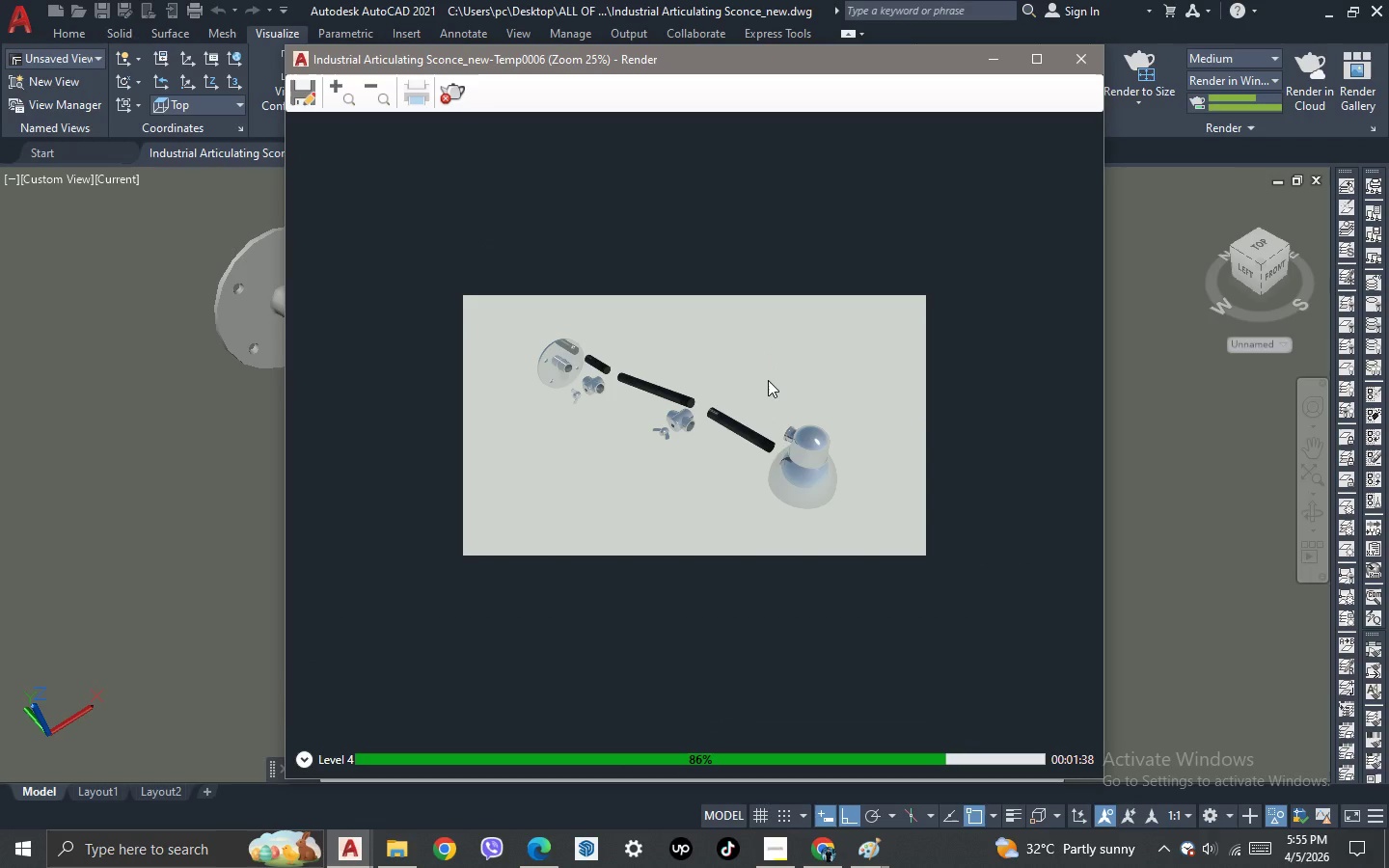 
scroll: coordinate [768, 380], scroll_direction: up, amount: 1.0
 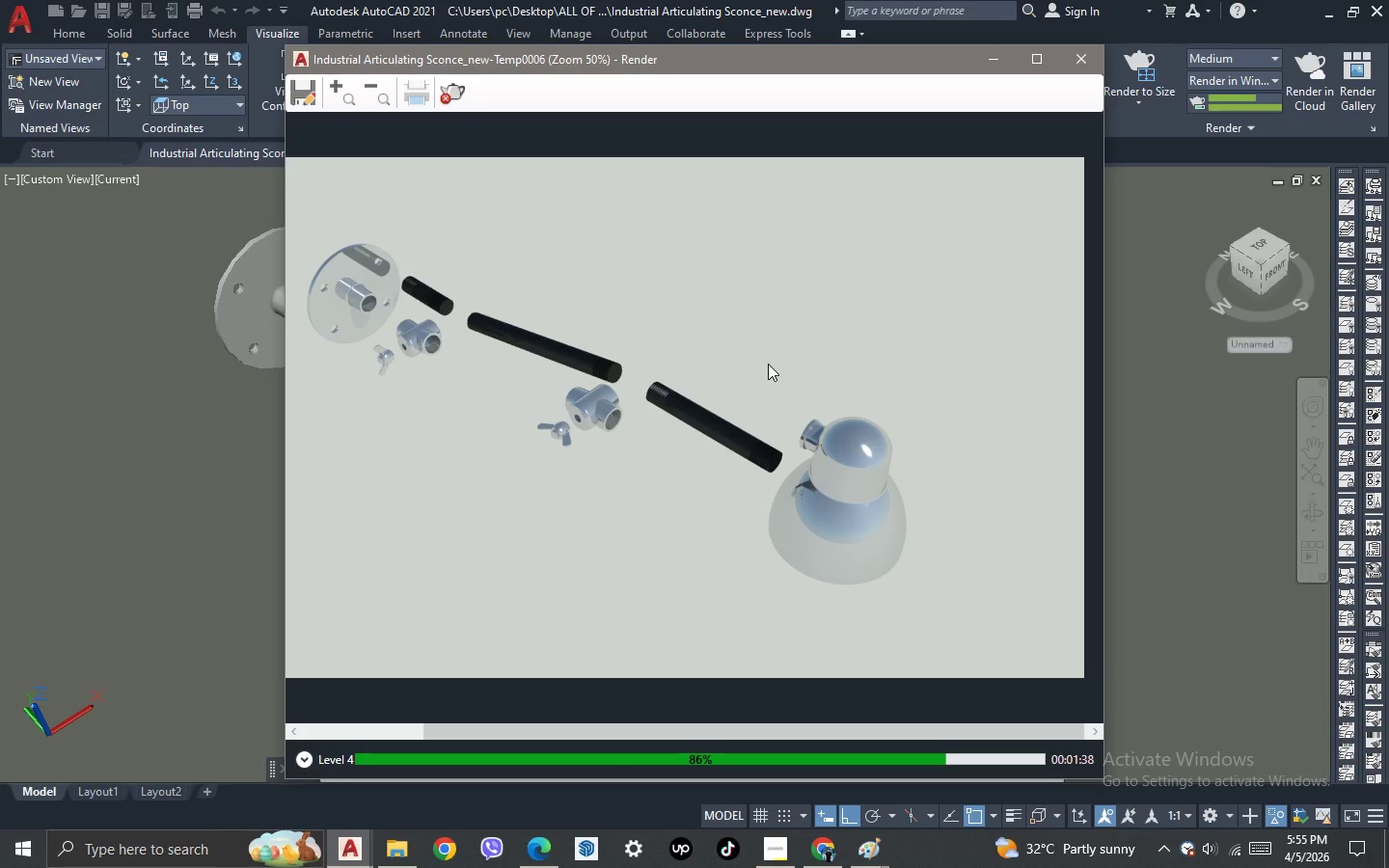 
scroll: coordinate [767, 354], scroll_direction: down, amount: 1.0
 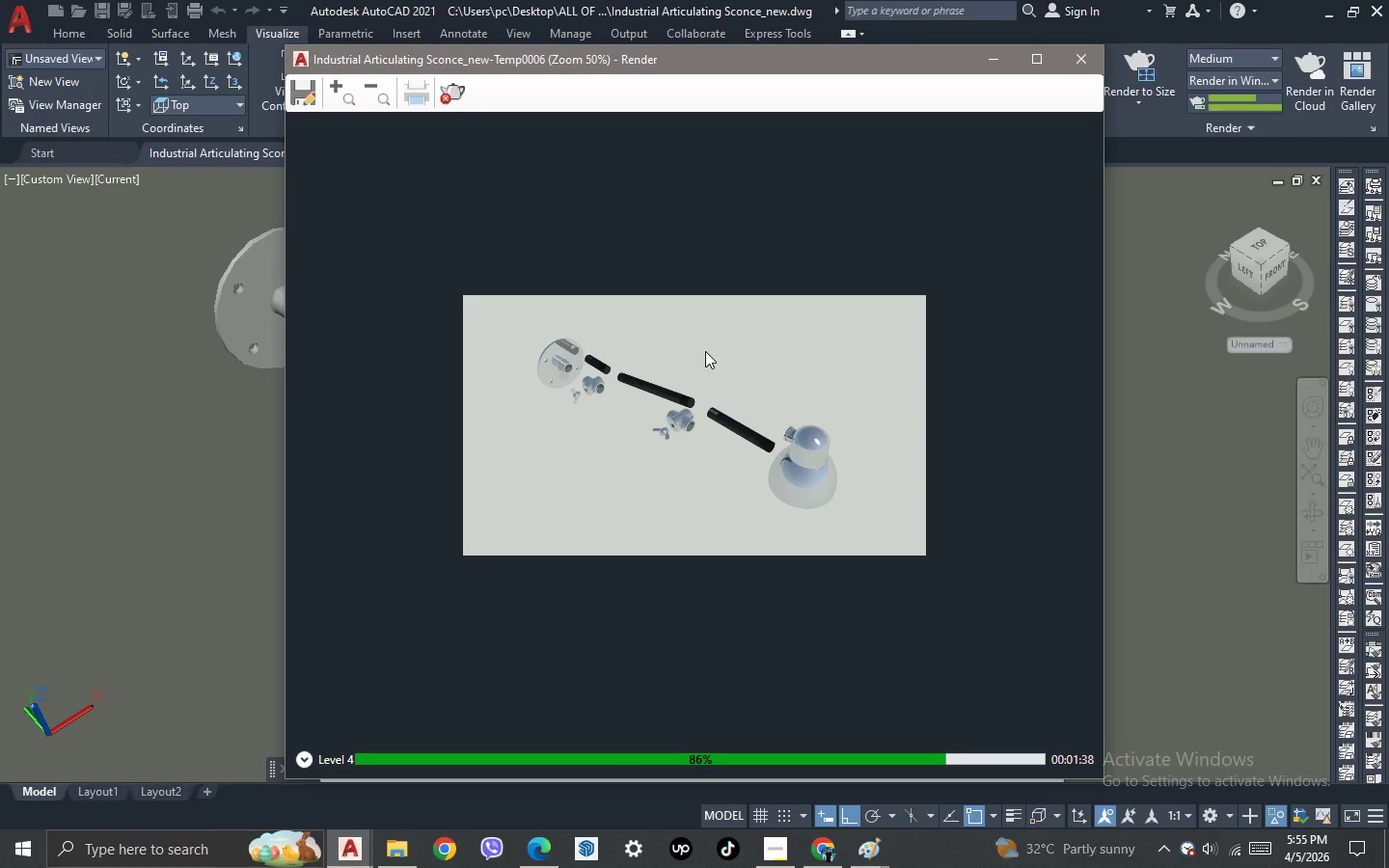 
scroll: coordinate [705, 351], scroll_direction: up, amount: 1.0
 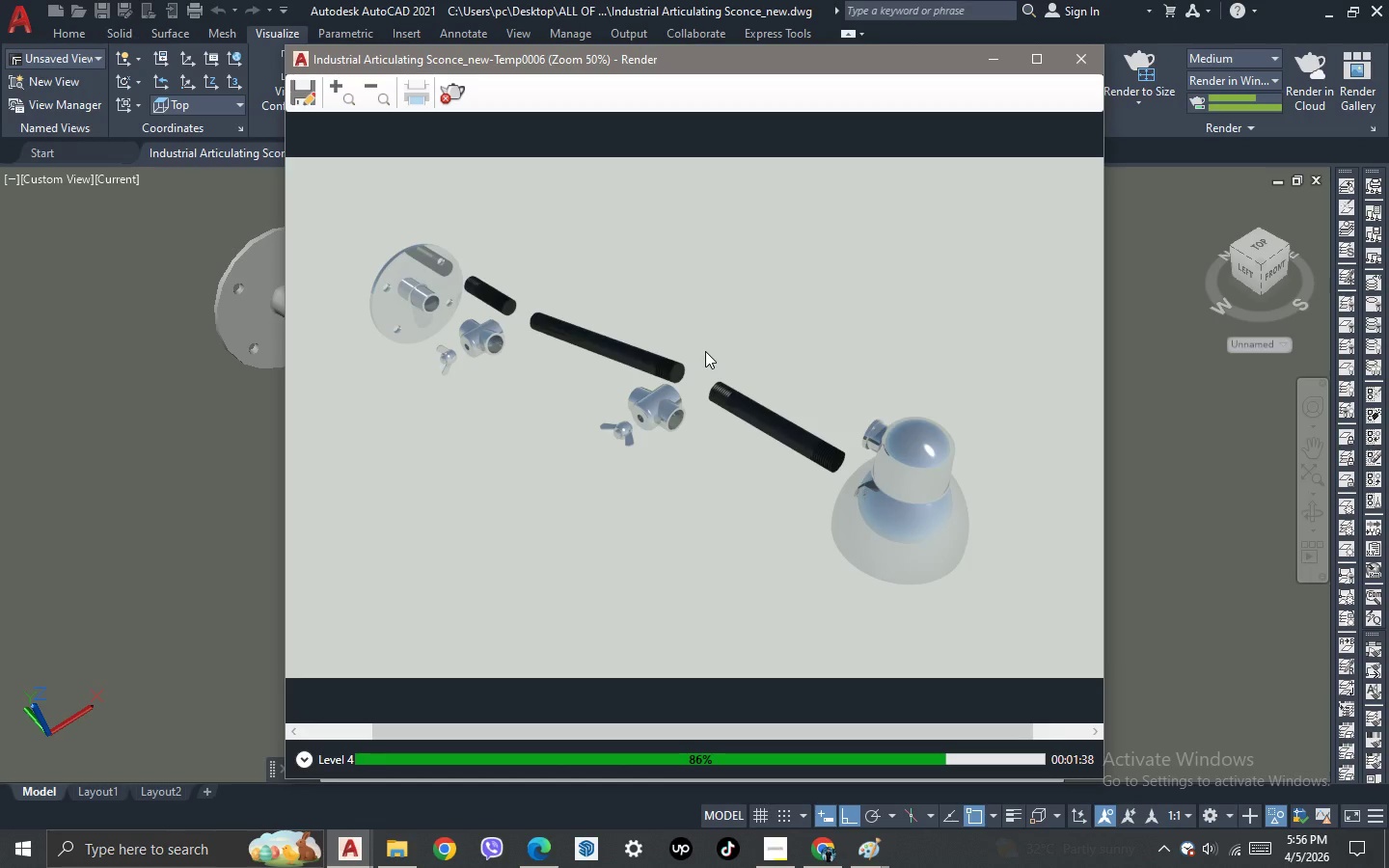 
scroll: coordinate [705, 351], scroll_direction: none, amount: 0.0
 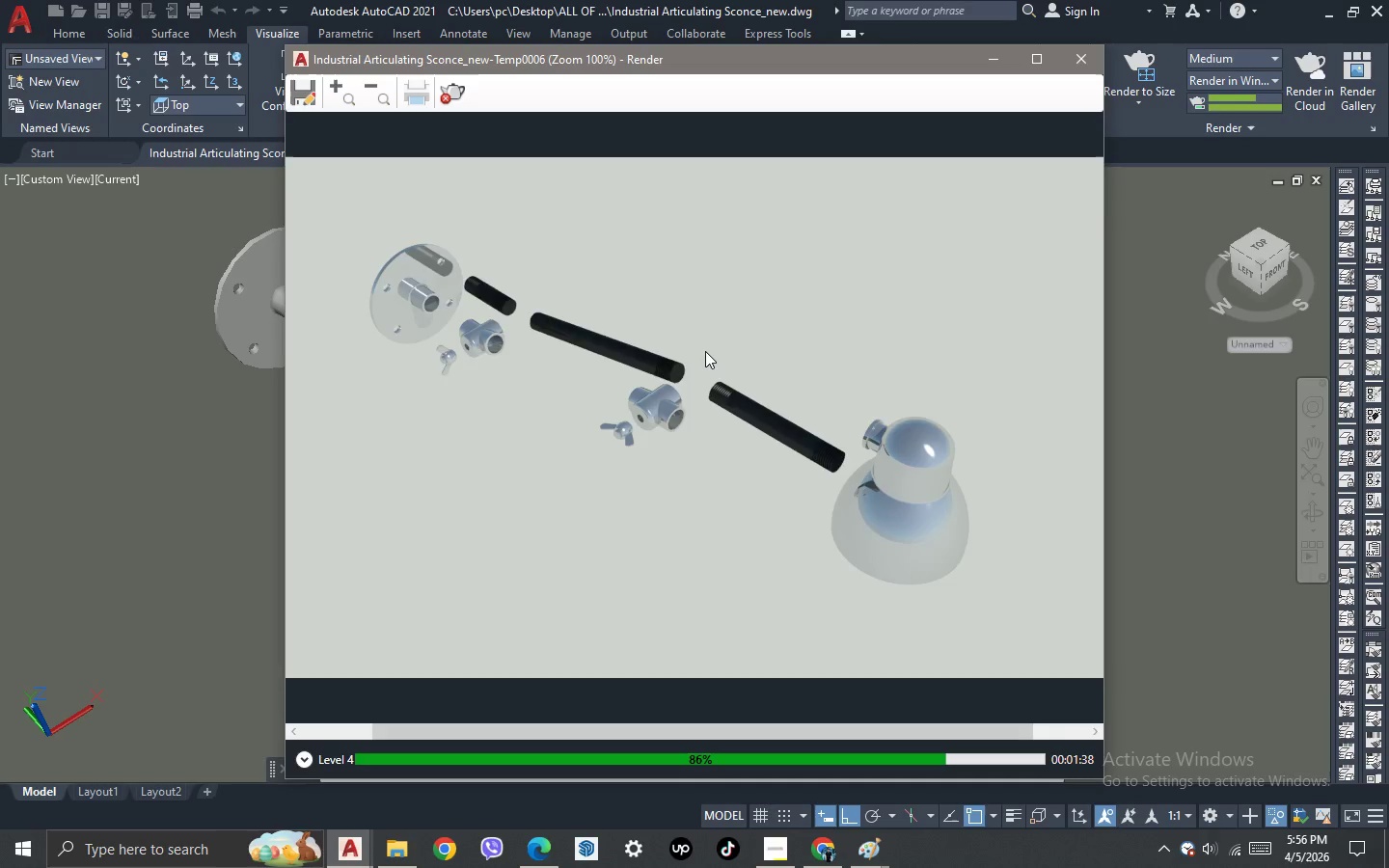 
scroll: coordinate [705, 351], scroll_direction: up, amount: 1.0
 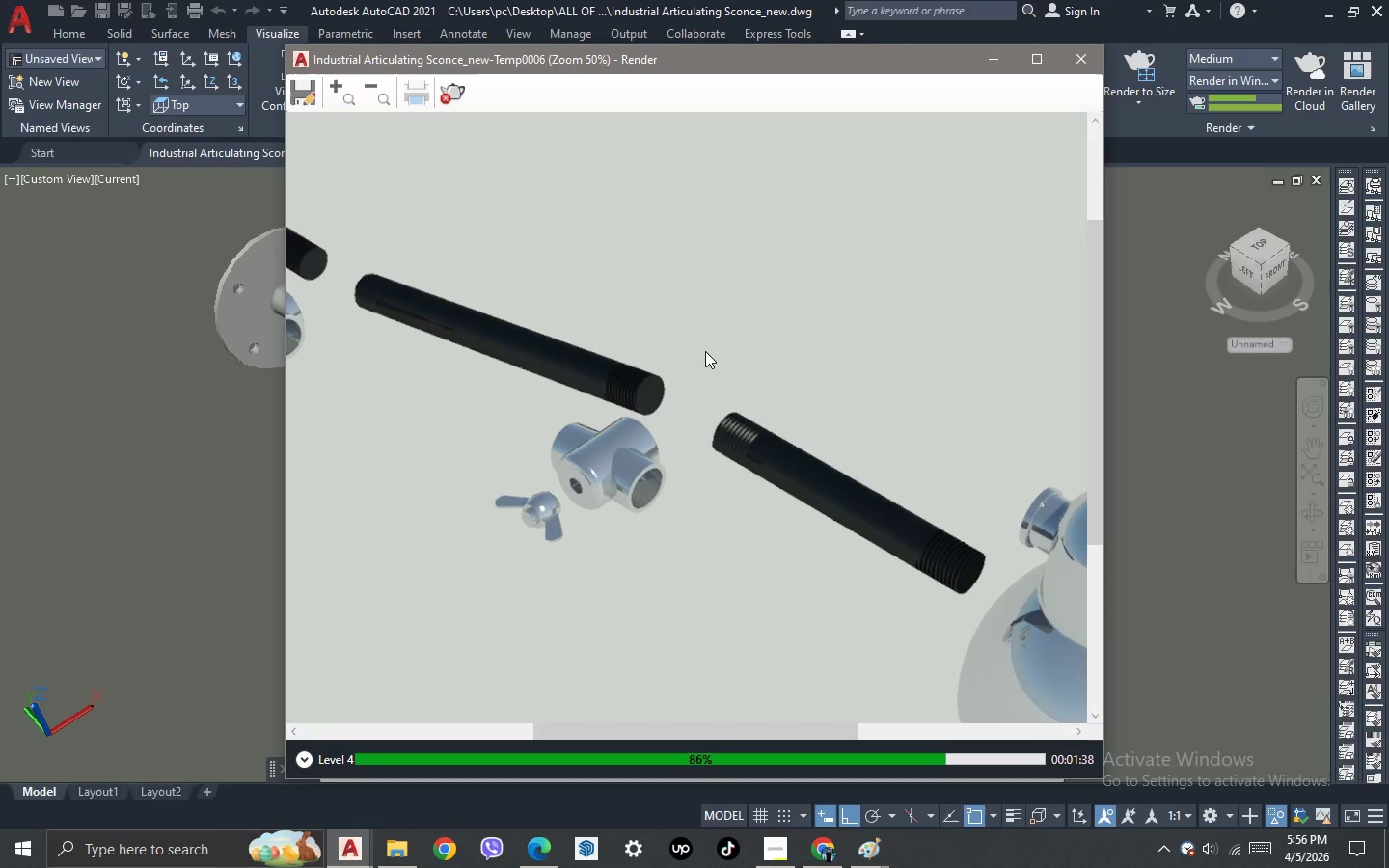 
scroll: coordinate [732, 412], scroll_direction: down, amount: 2.0
 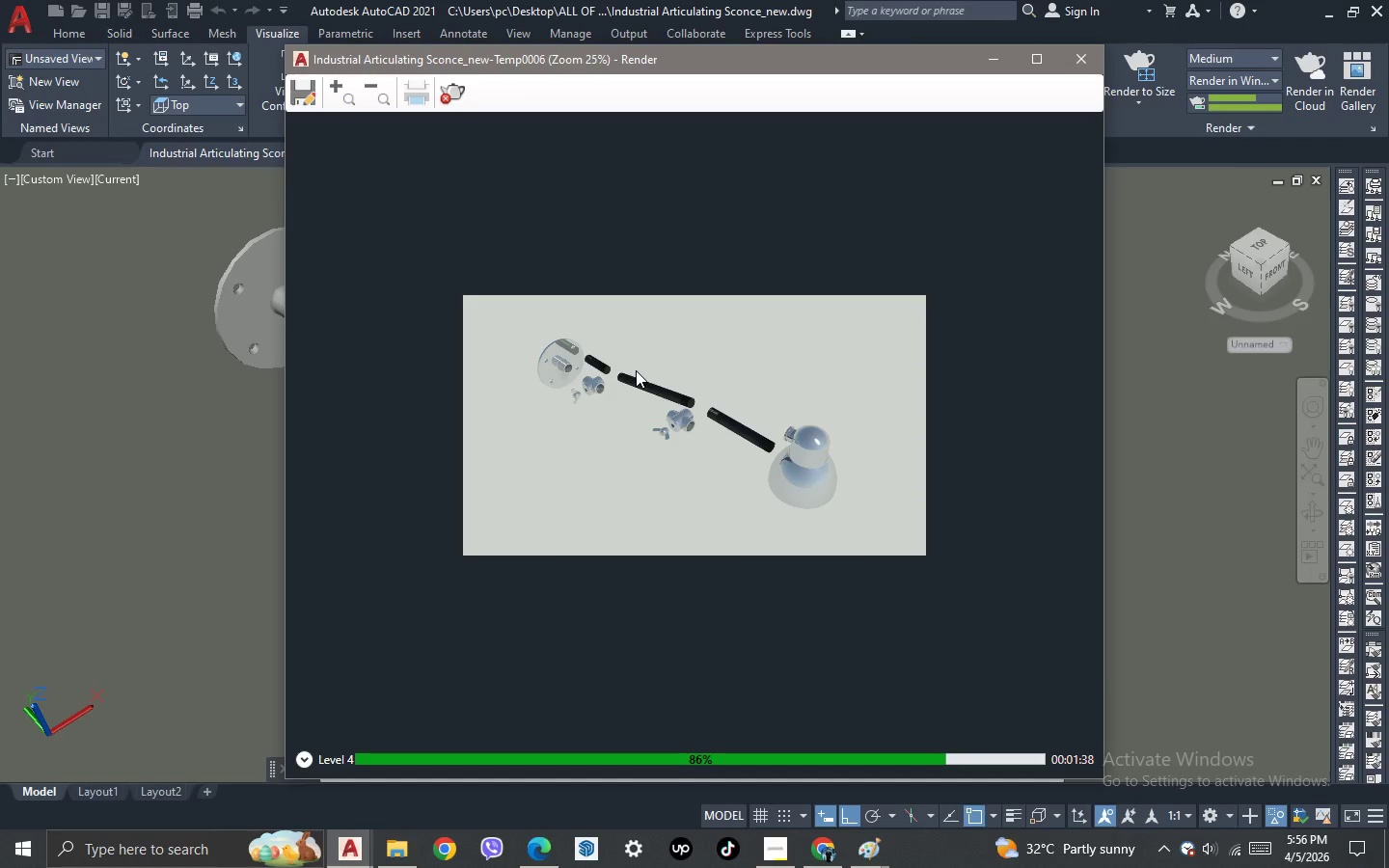 
scroll: coordinate [632, 366], scroll_direction: up, amount: 1.0
 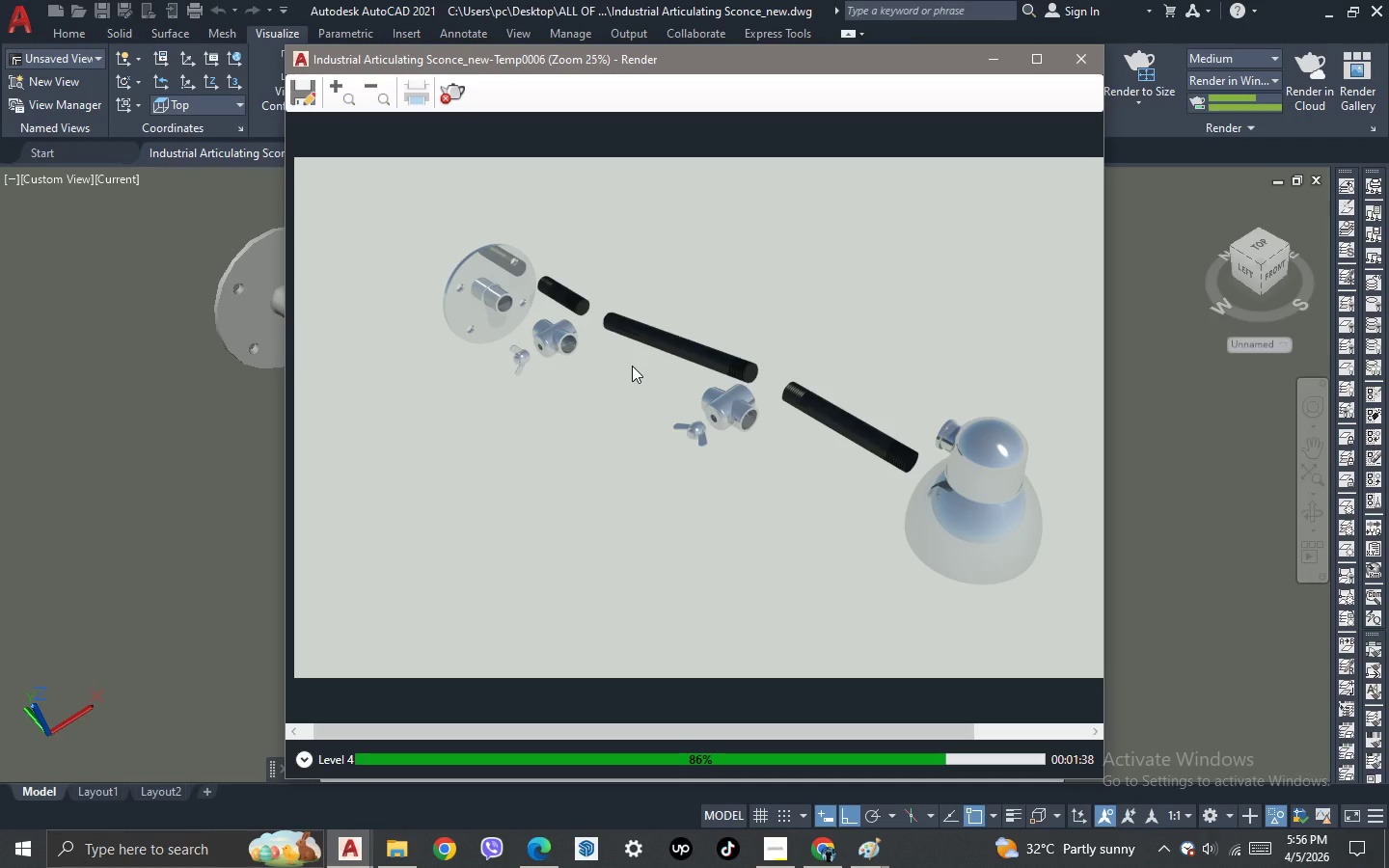 
scroll: coordinate [722, 338], scroll_direction: none, amount: 0.0
 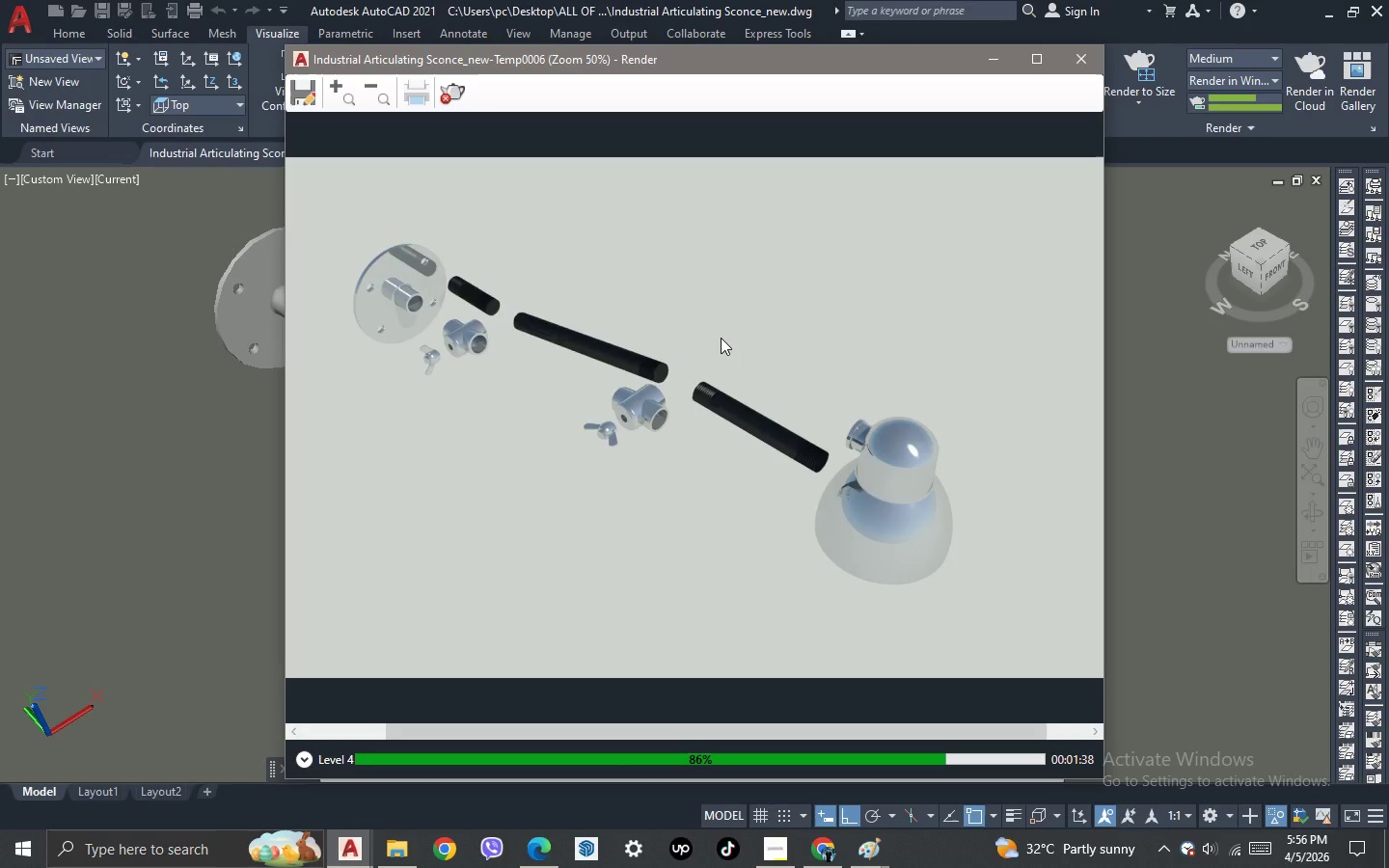 
scroll: coordinate [721, 338], scroll_direction: down, amount: 1.0
 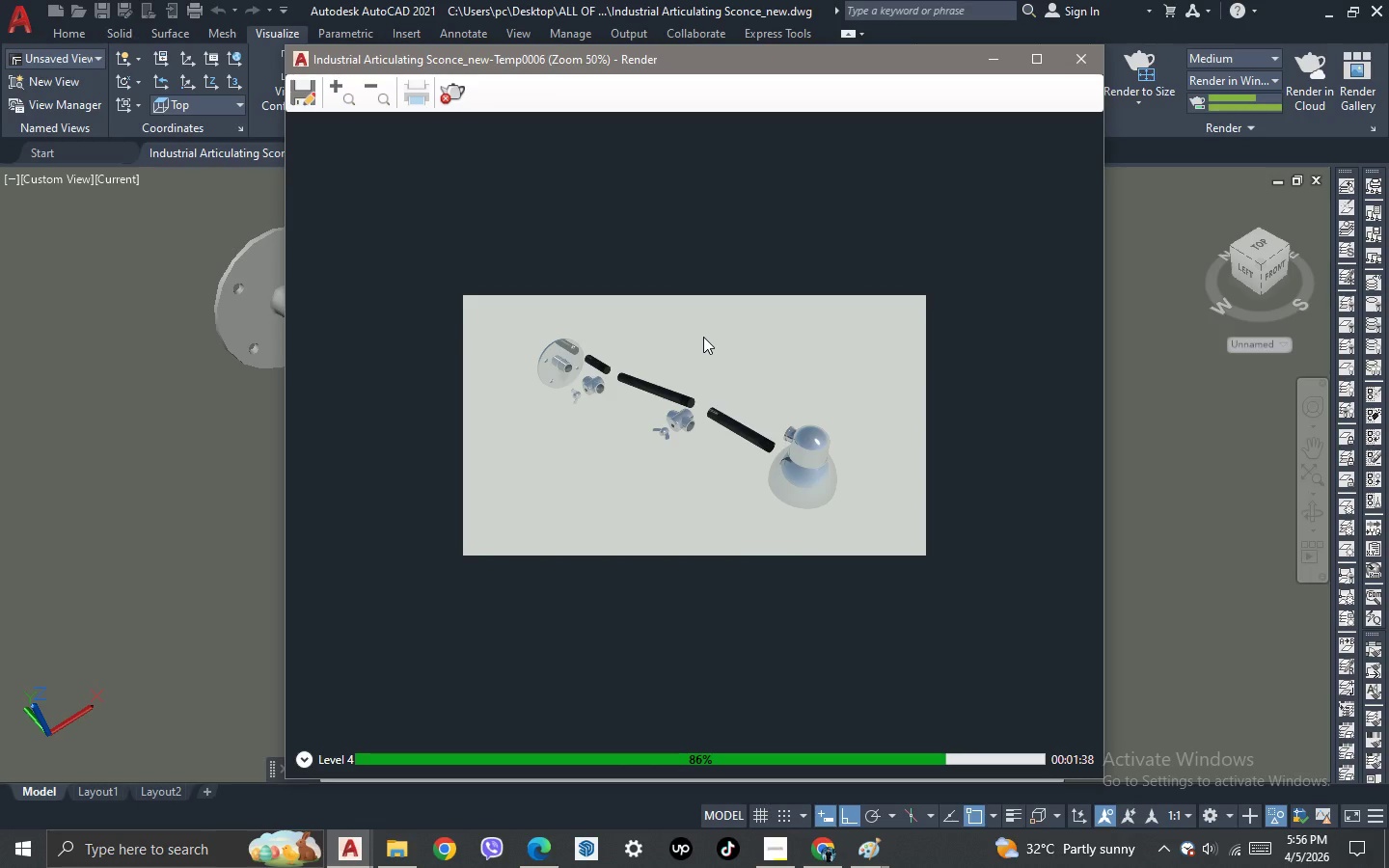 
scroll: coordinate [703, 337], scroll_direction: up, amount: 1.0
 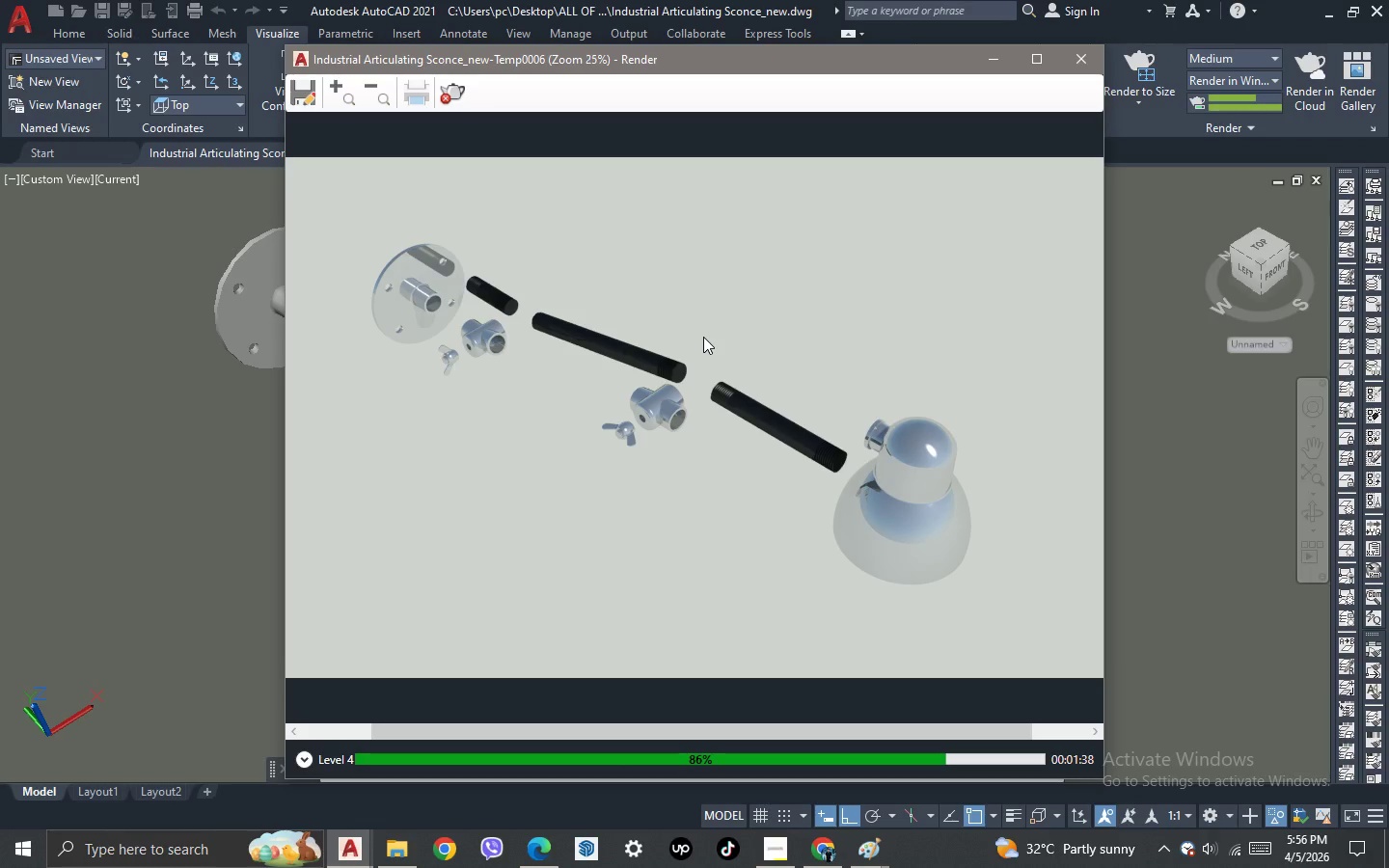 
scroll: coordinate [703, 337], scroll_direction: none, amount: 0.0
 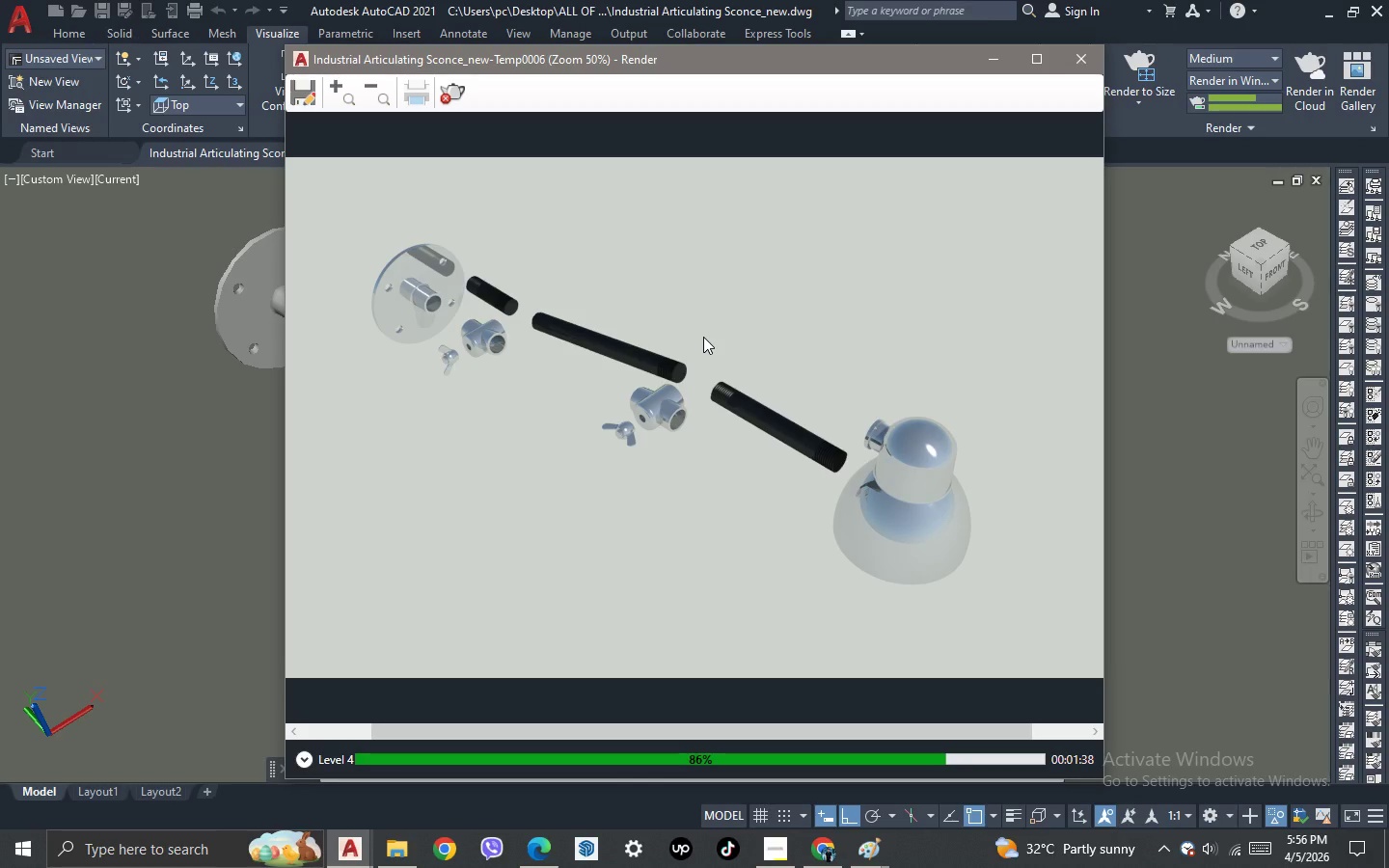 
scroll: coordinate [703, 337], scroll_direction: down, amount: 1.0
 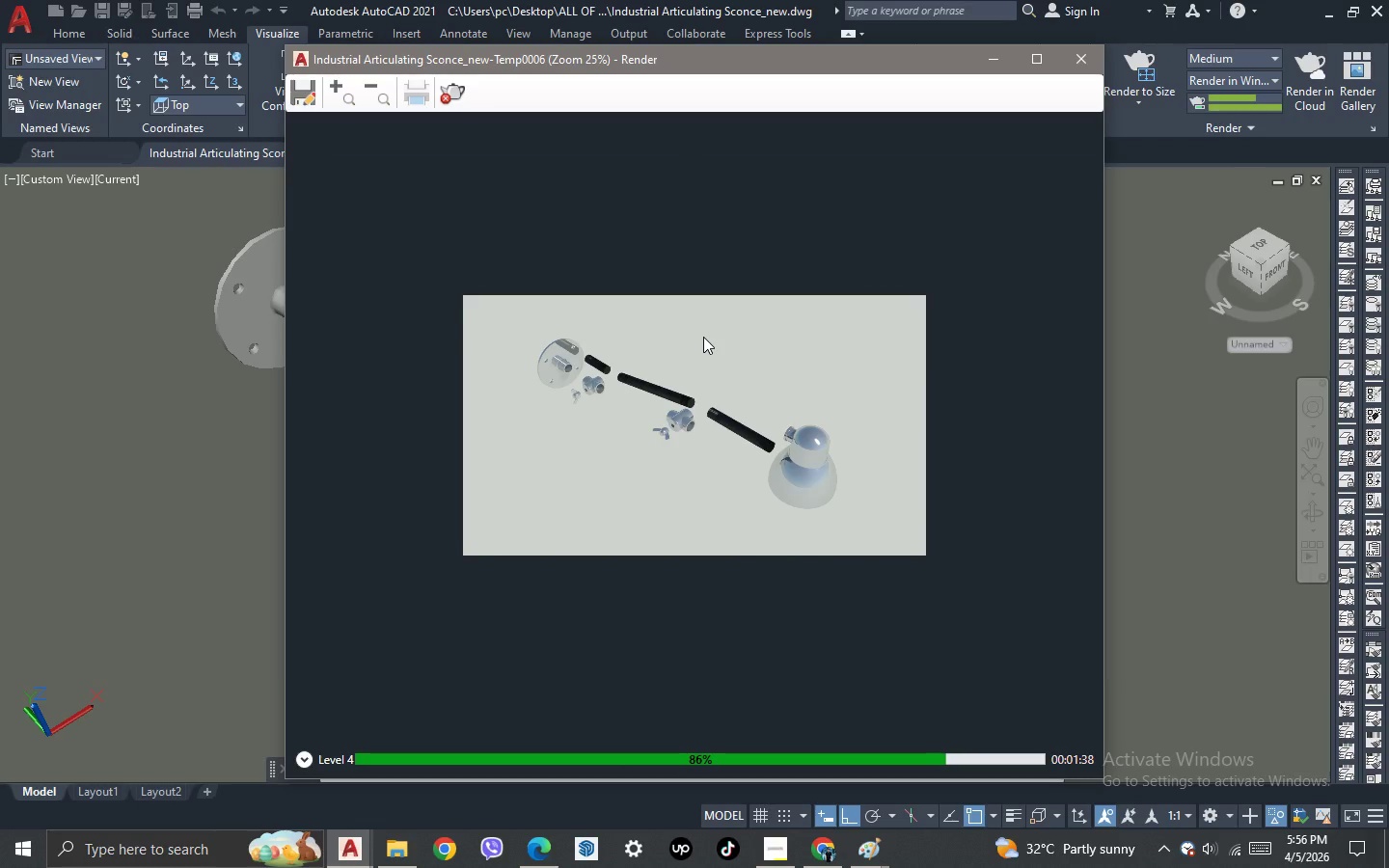 
scroll: coordinate [703, 337], scroll_direction: up, amount: 1.0
 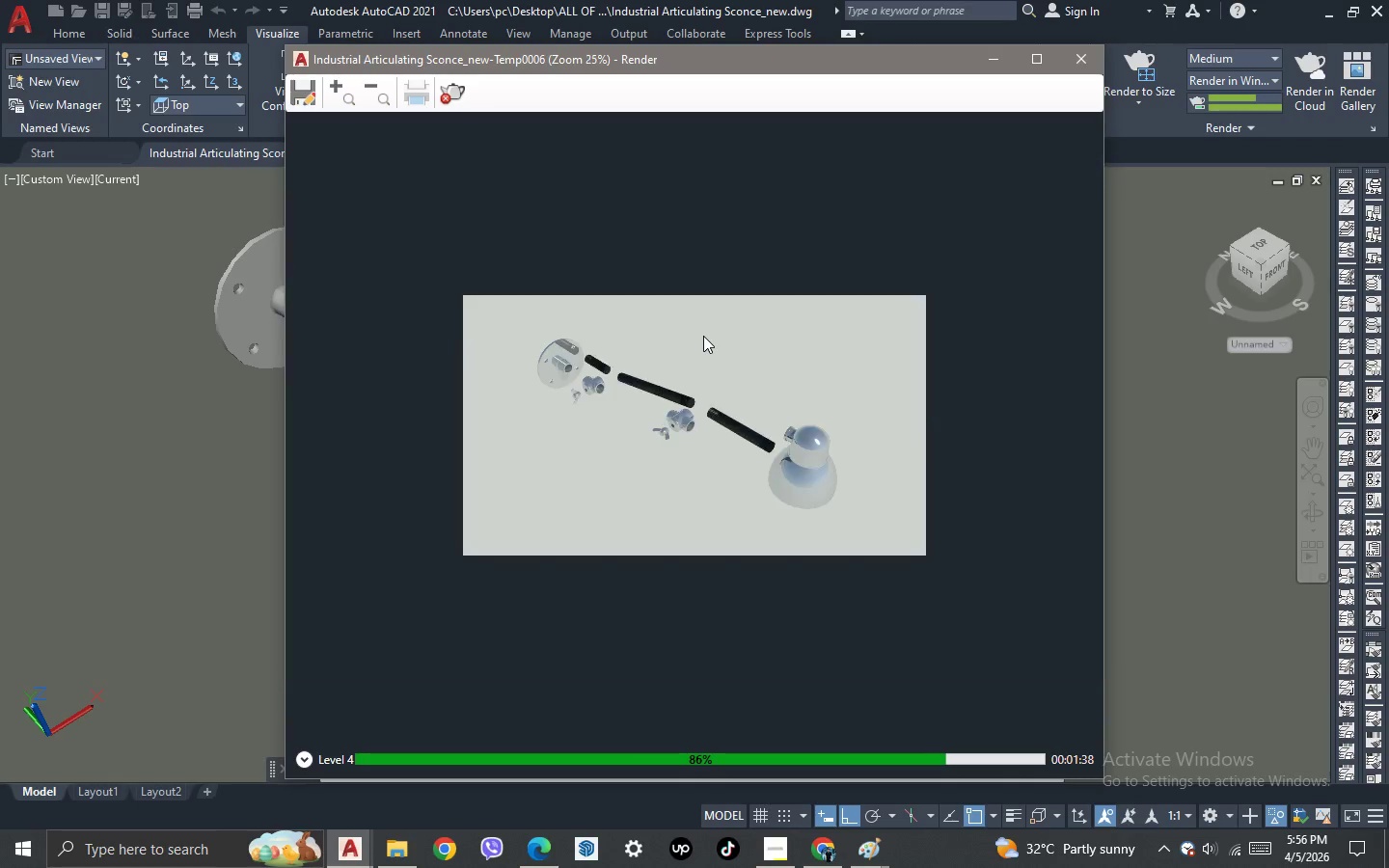 
scroll: coordinate [703, 336], scroll_direction: down, amount: 1.0
 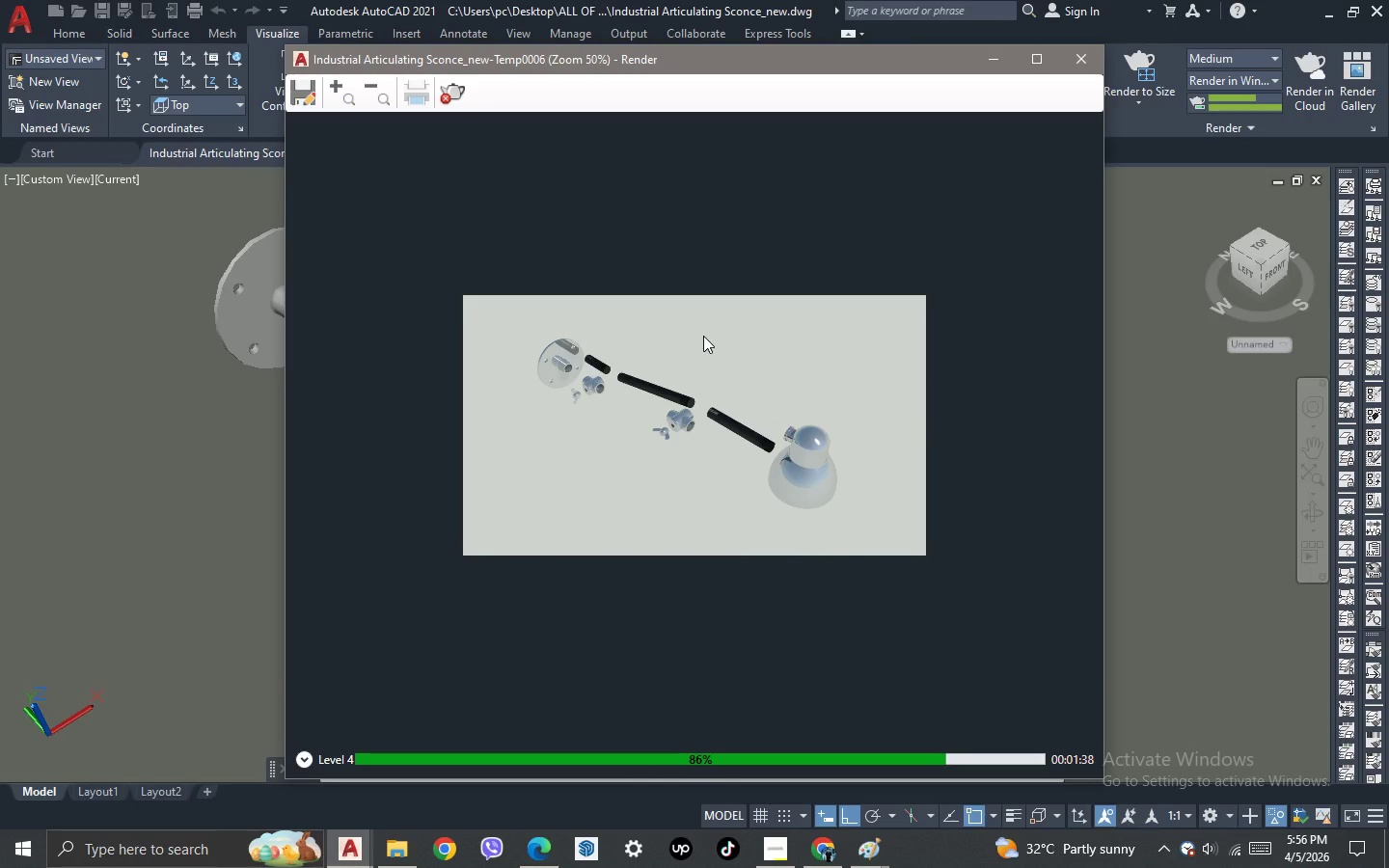 
scroll: coordinate [703, 336], scroll_direction: up, amount: 1.0
 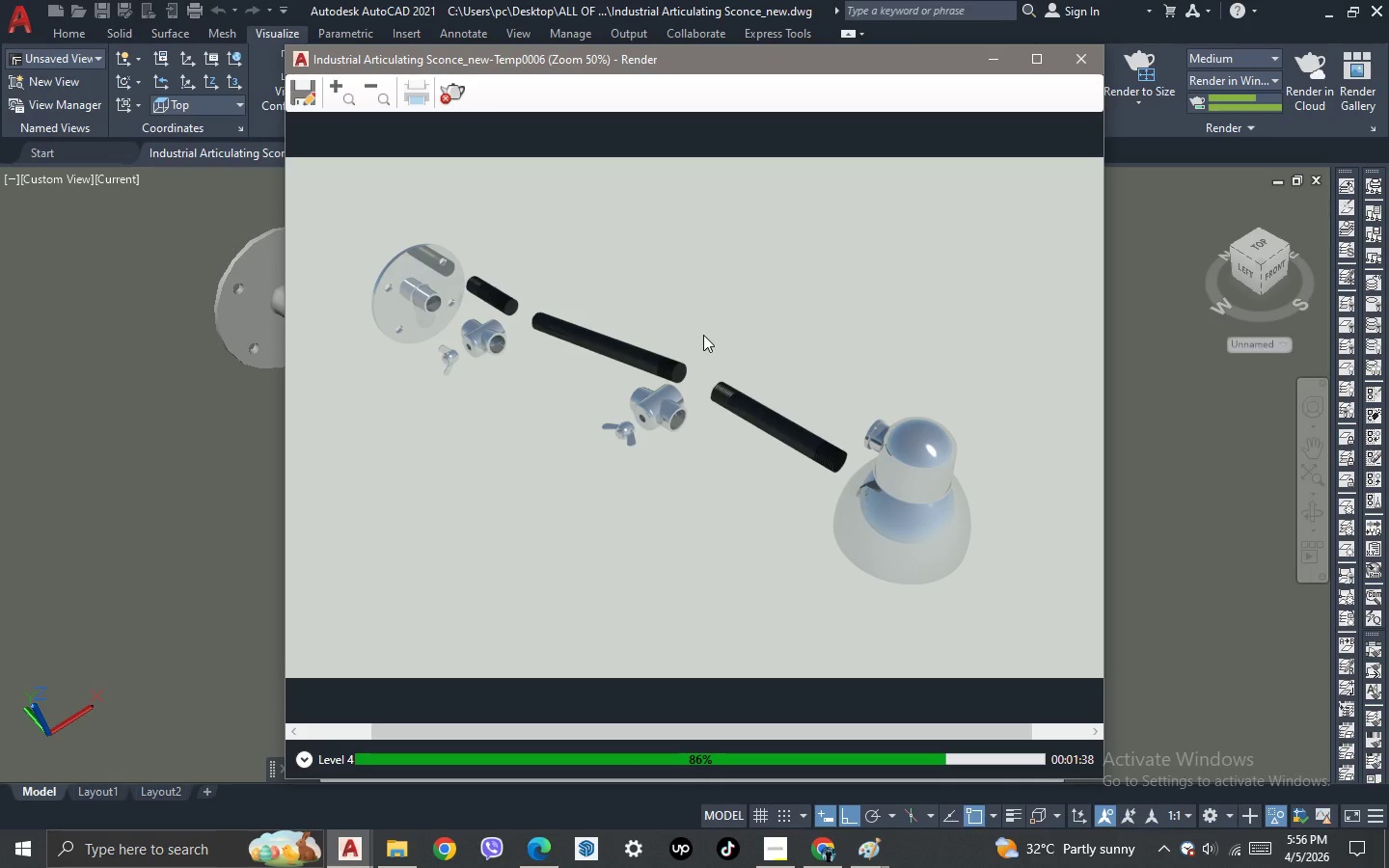 
scroll: coordinate [703, 335], scroll_direction: down, amount: 1.0
 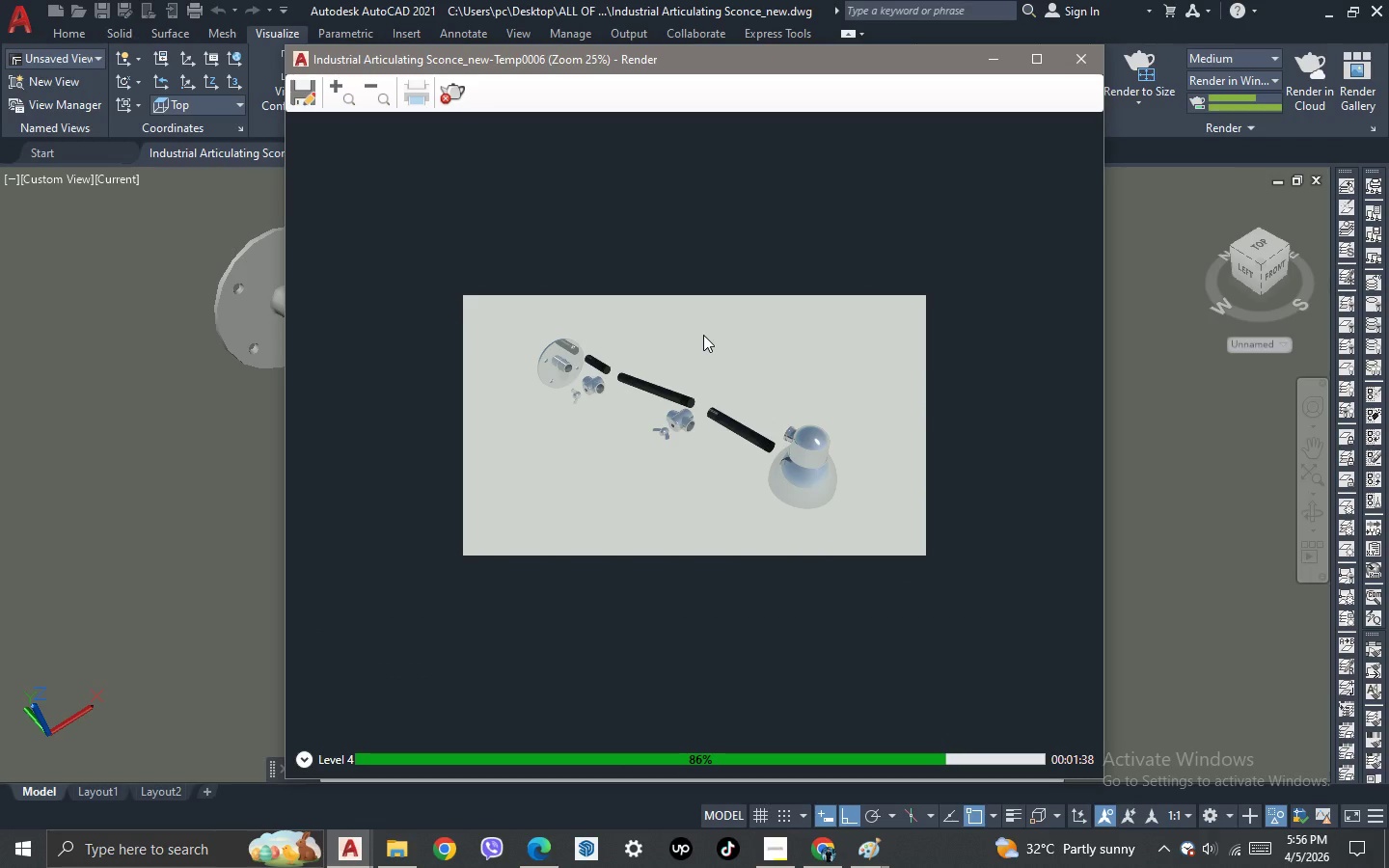 
scroll: coordinate [703, 335], scroll_direction: up, amount: 1.0
 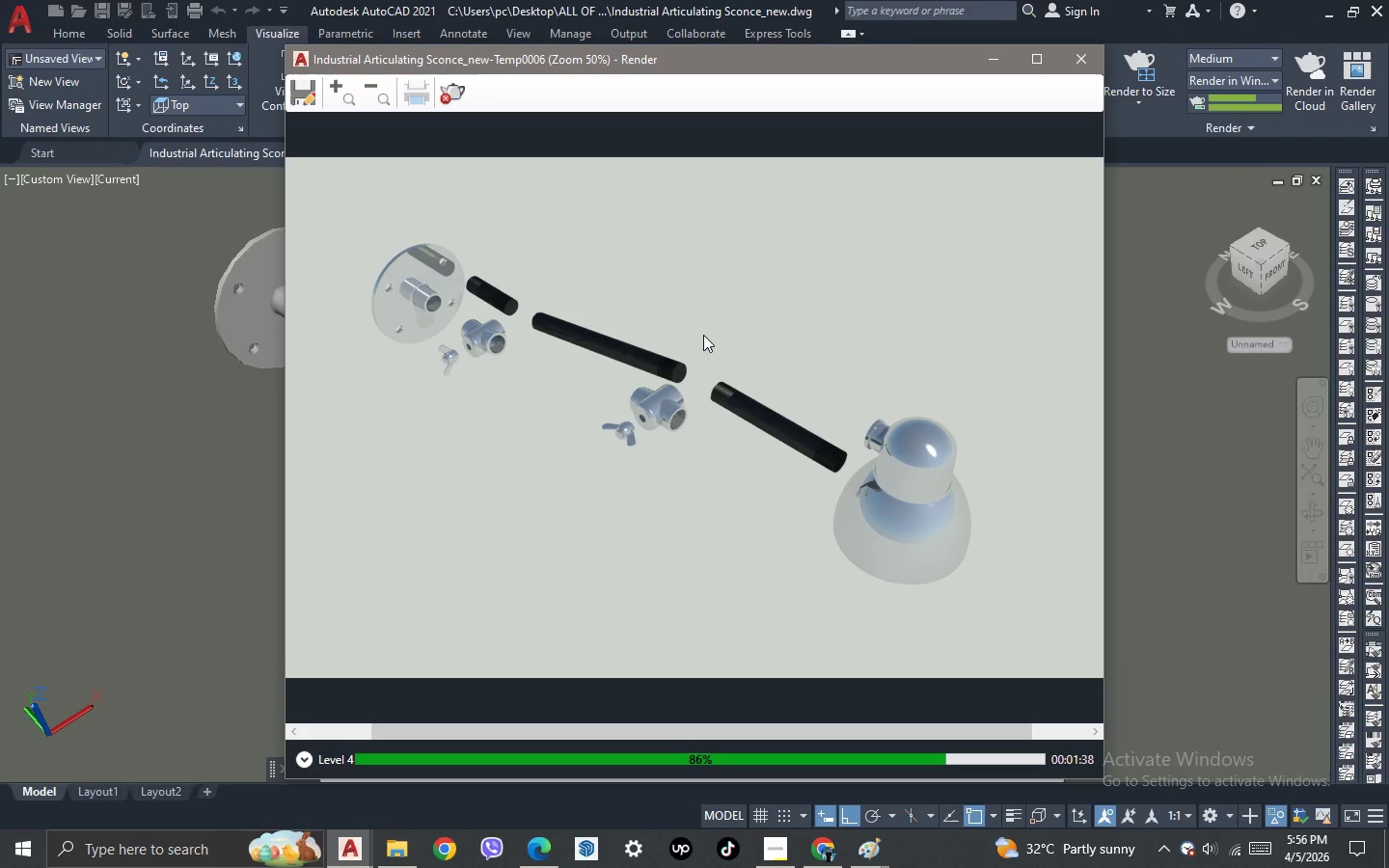 
scroll: coordinate [703, 335], scroll_direction: down, amount: 1.0
 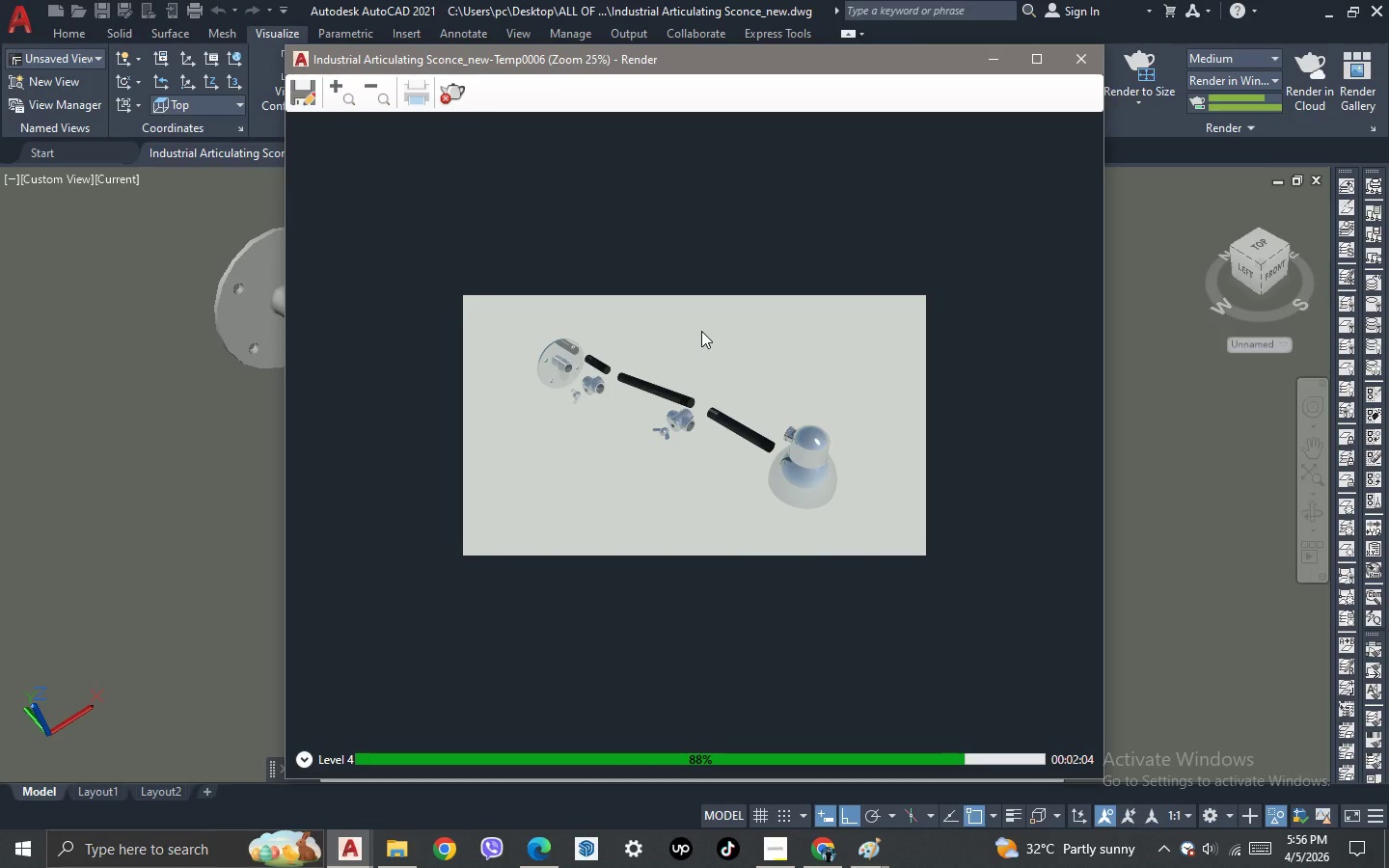 
scroll: coordinate [700, 331], scroll_direction: up, amount: 1.0
 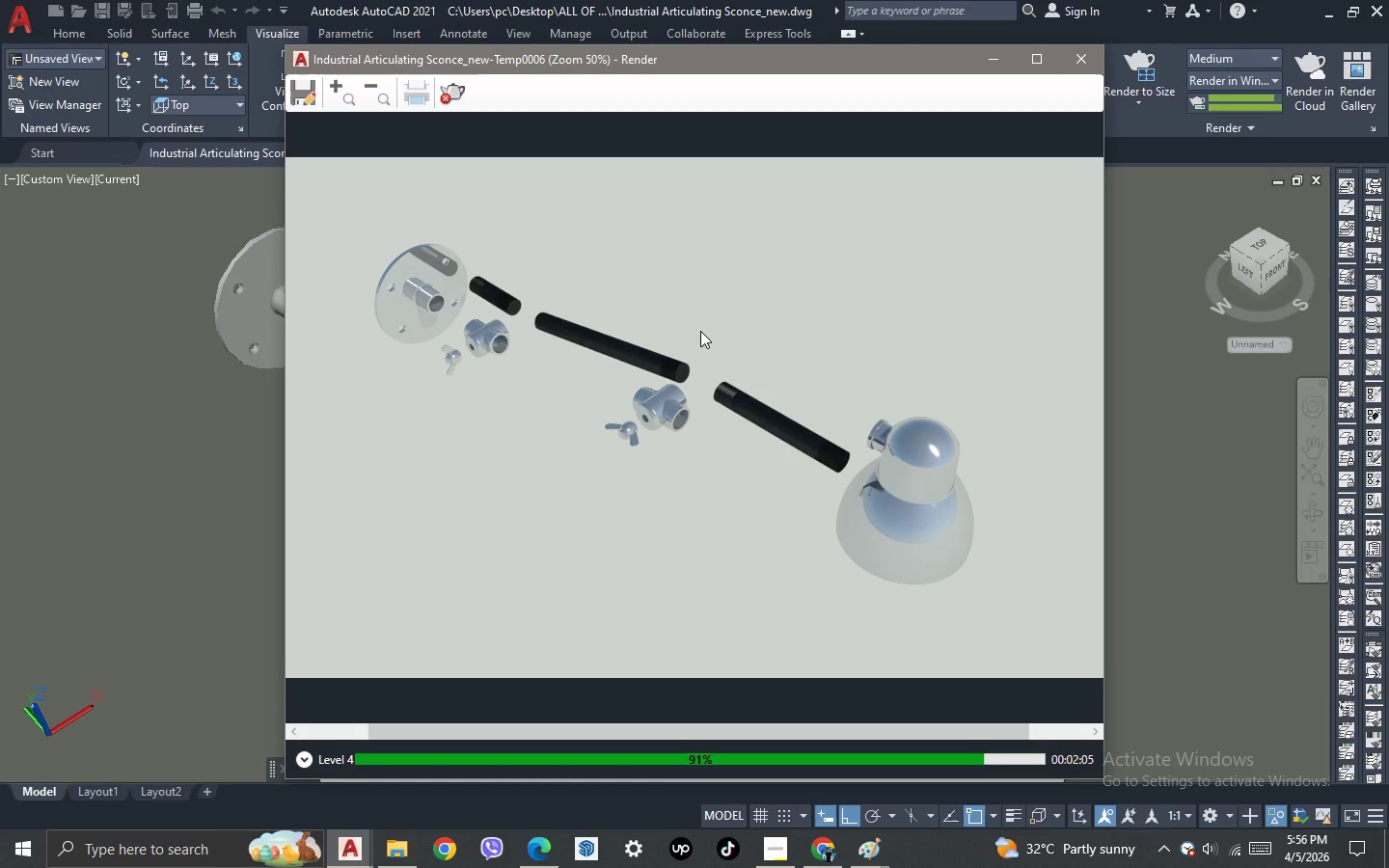 
scroll: coordinate [700, 331], scroll_direction: down, amount: 1.0
 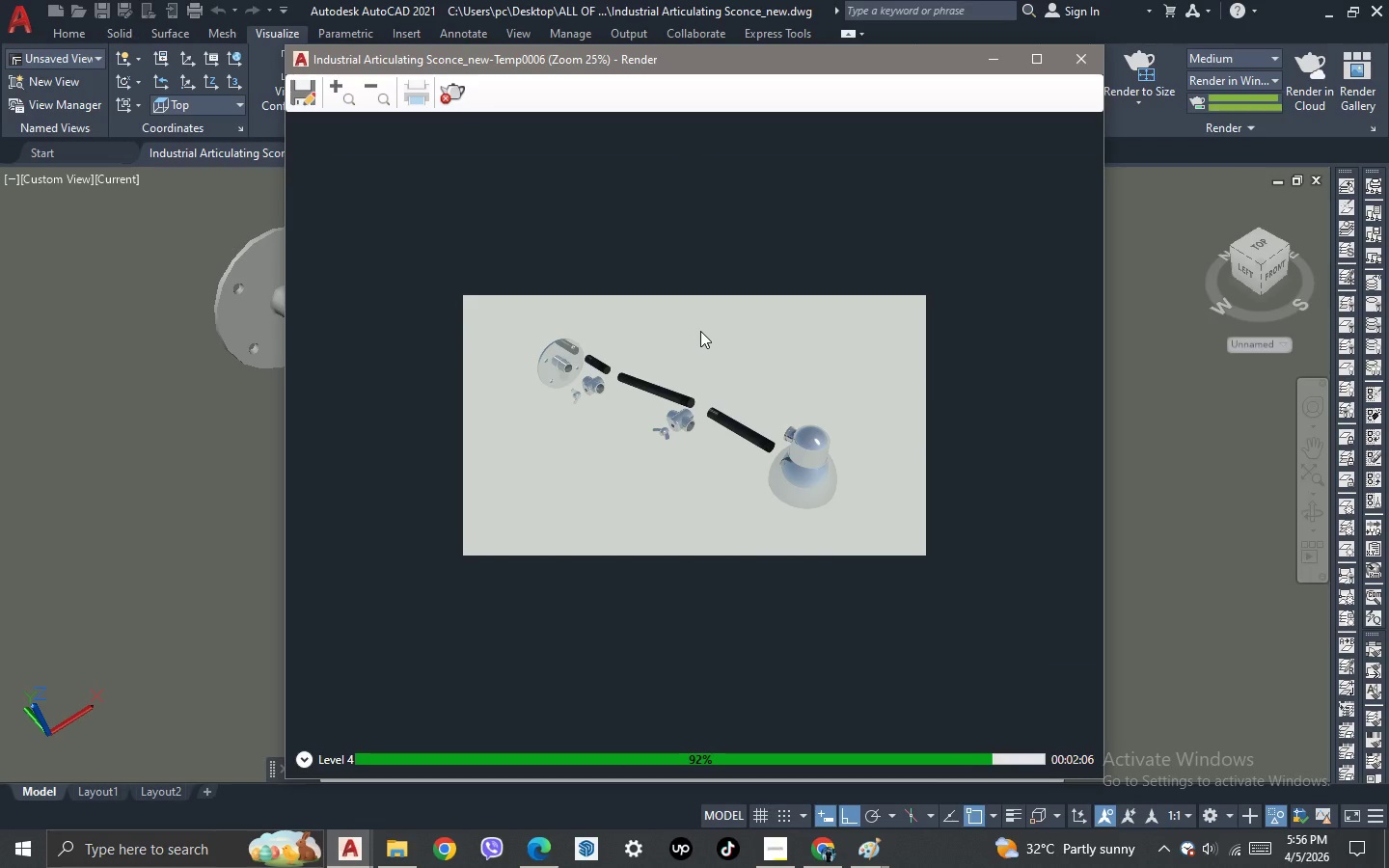 
scroll: coordinate [711, 339], scroll_direction: none, amount: 0.0
 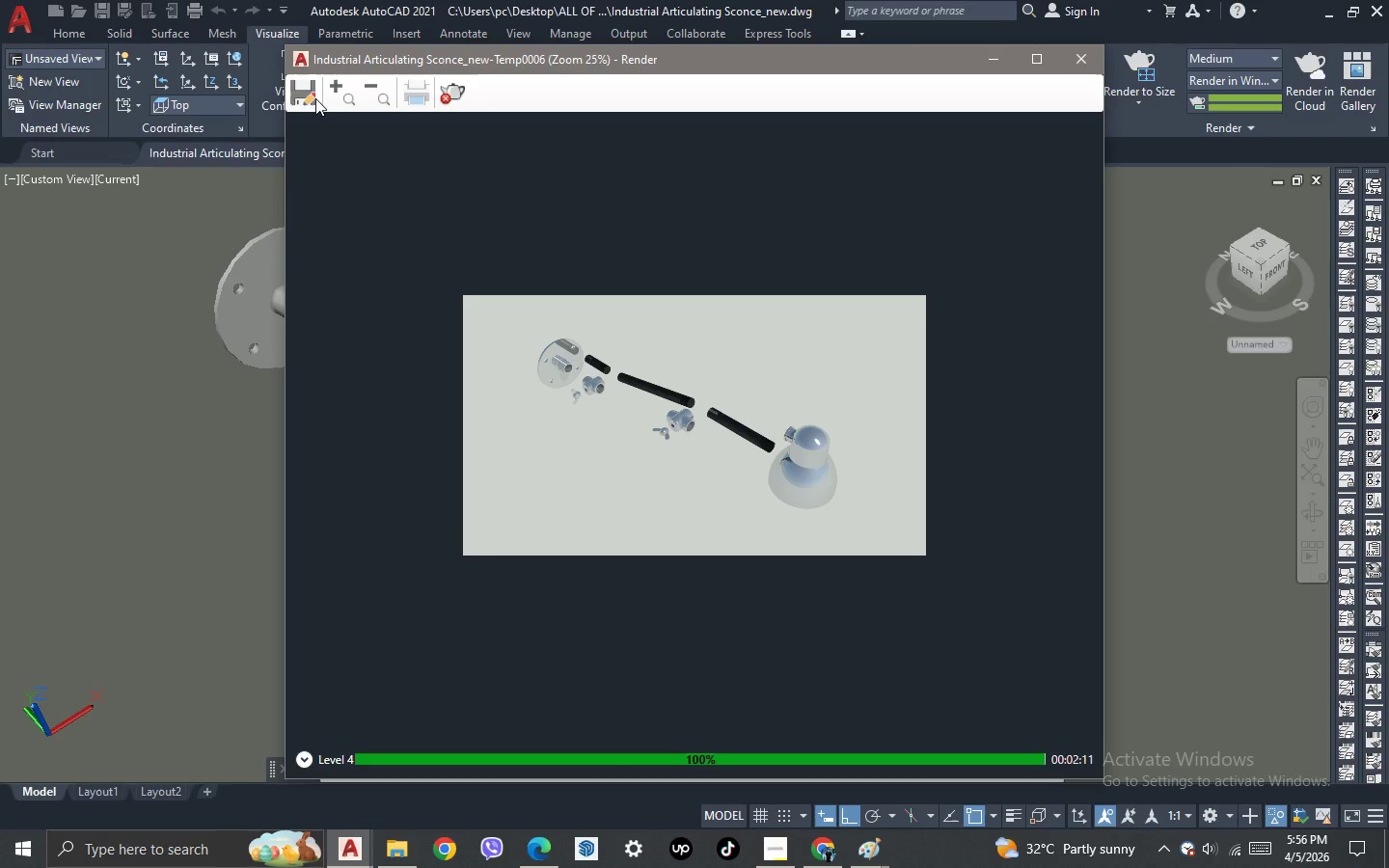 
left_click([313, 97])
 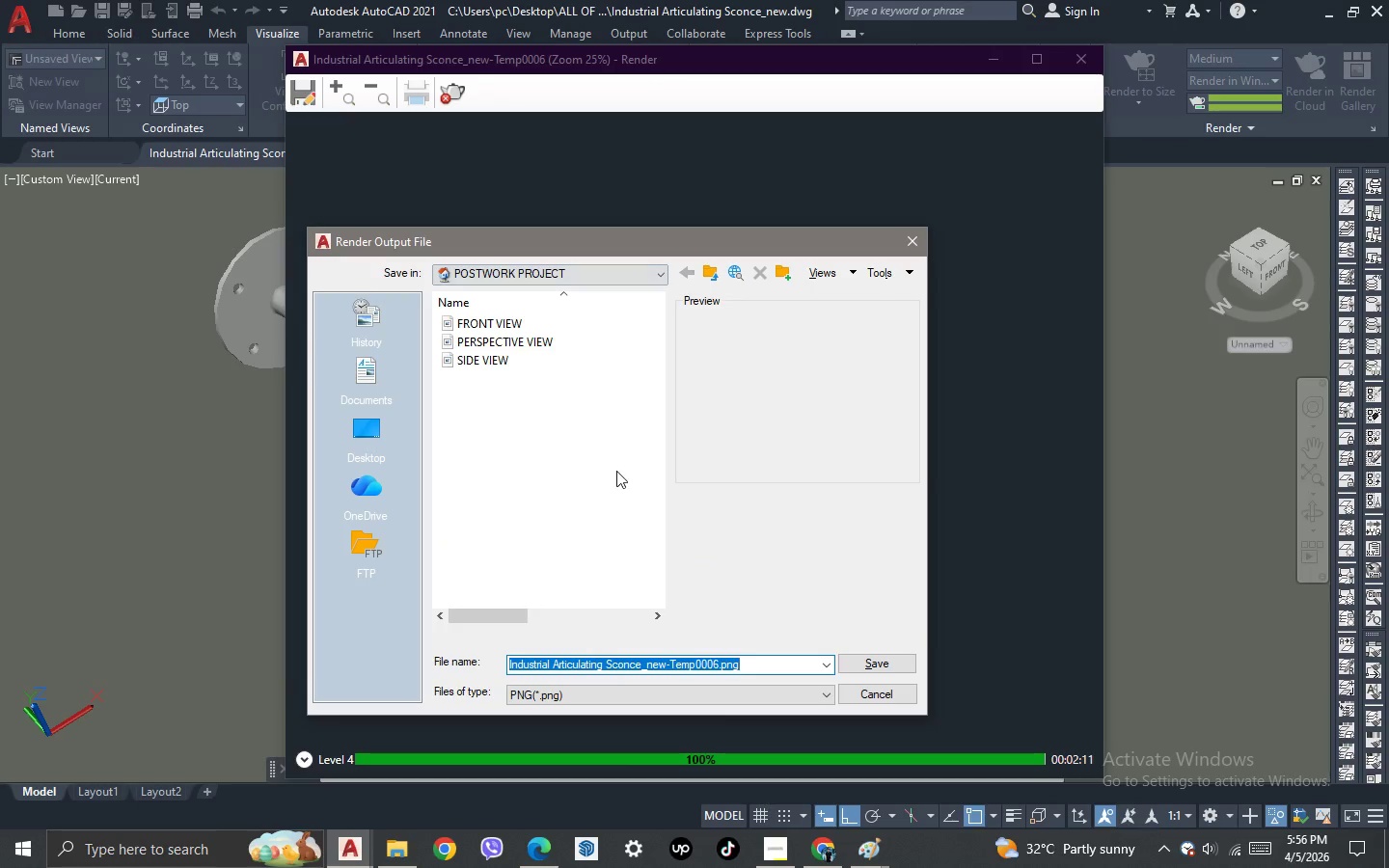 
key(Backspace)
type(EXPLODED VIEW)
 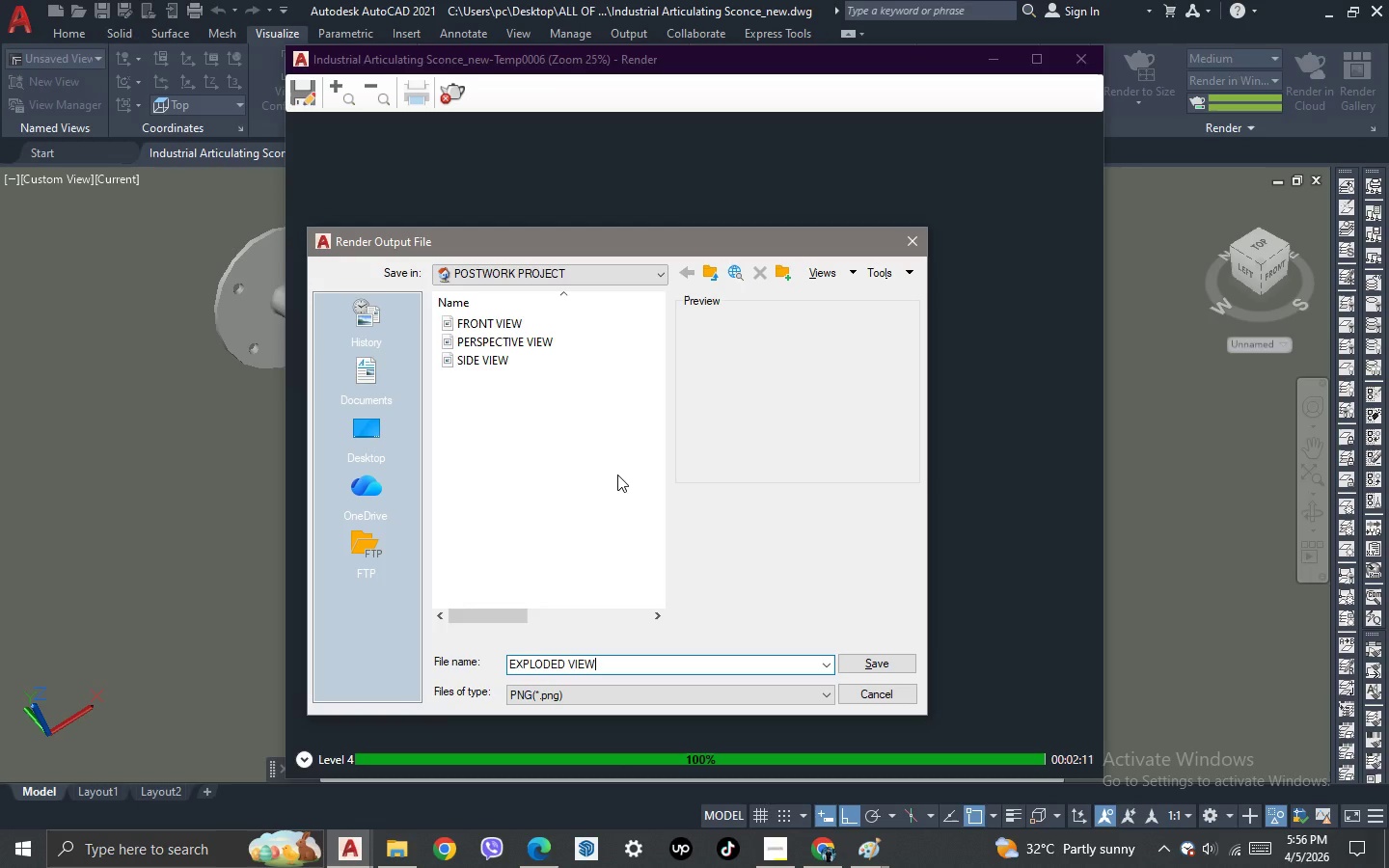 
key(Enter)
 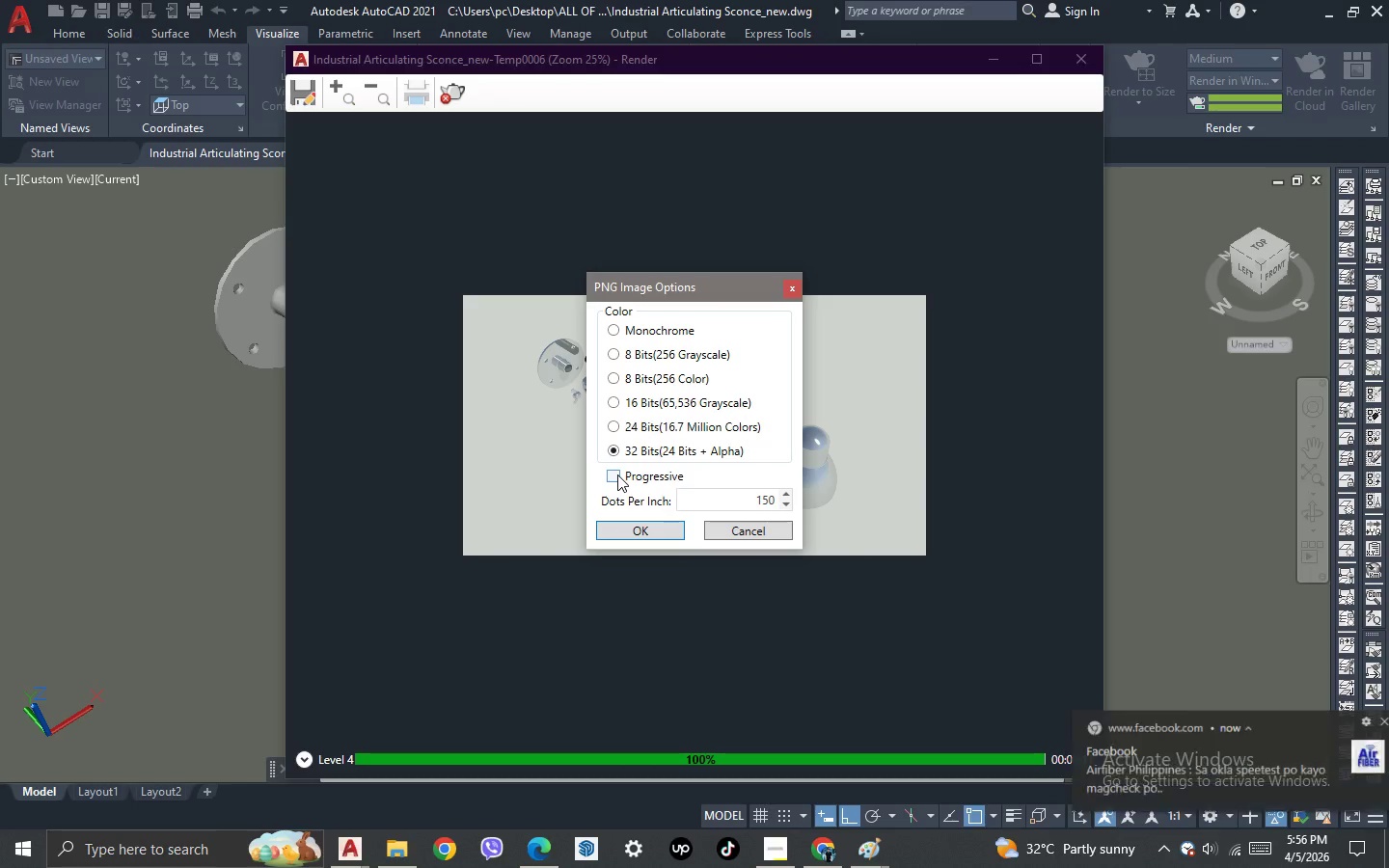 
key(Enter)
 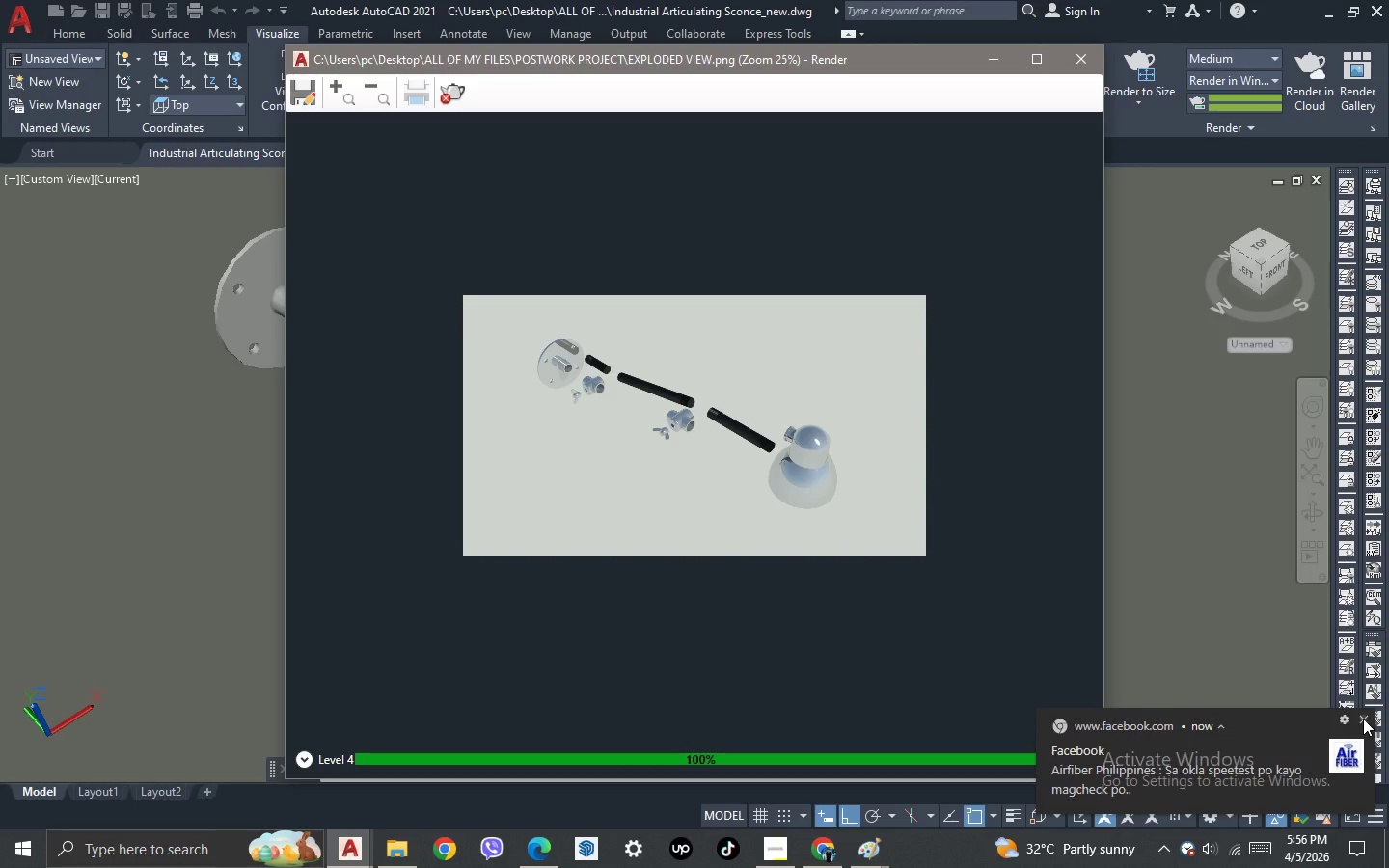 
wait(7.83)
 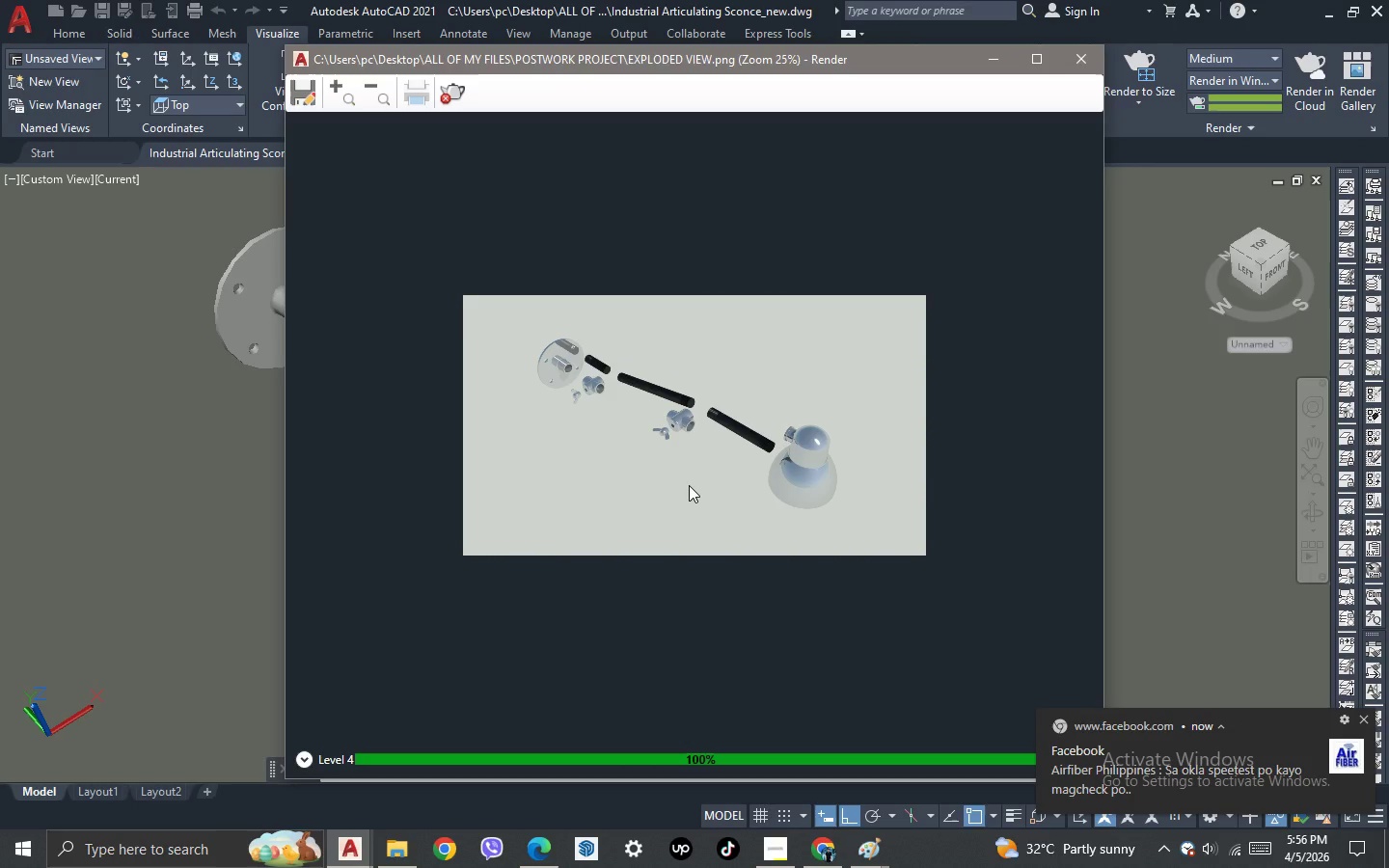 
left_click([1076, 58])
 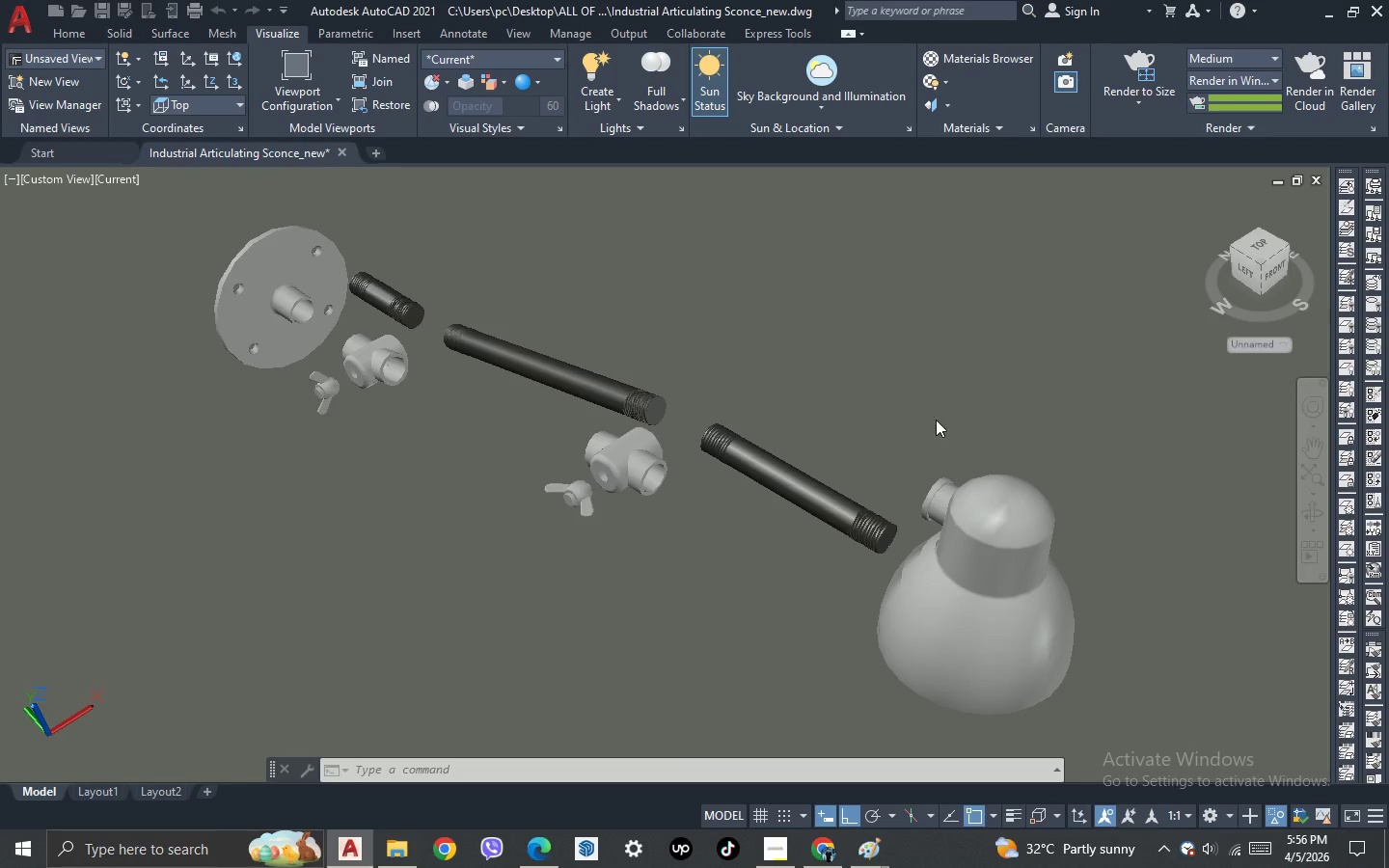 
wait(17.92)
 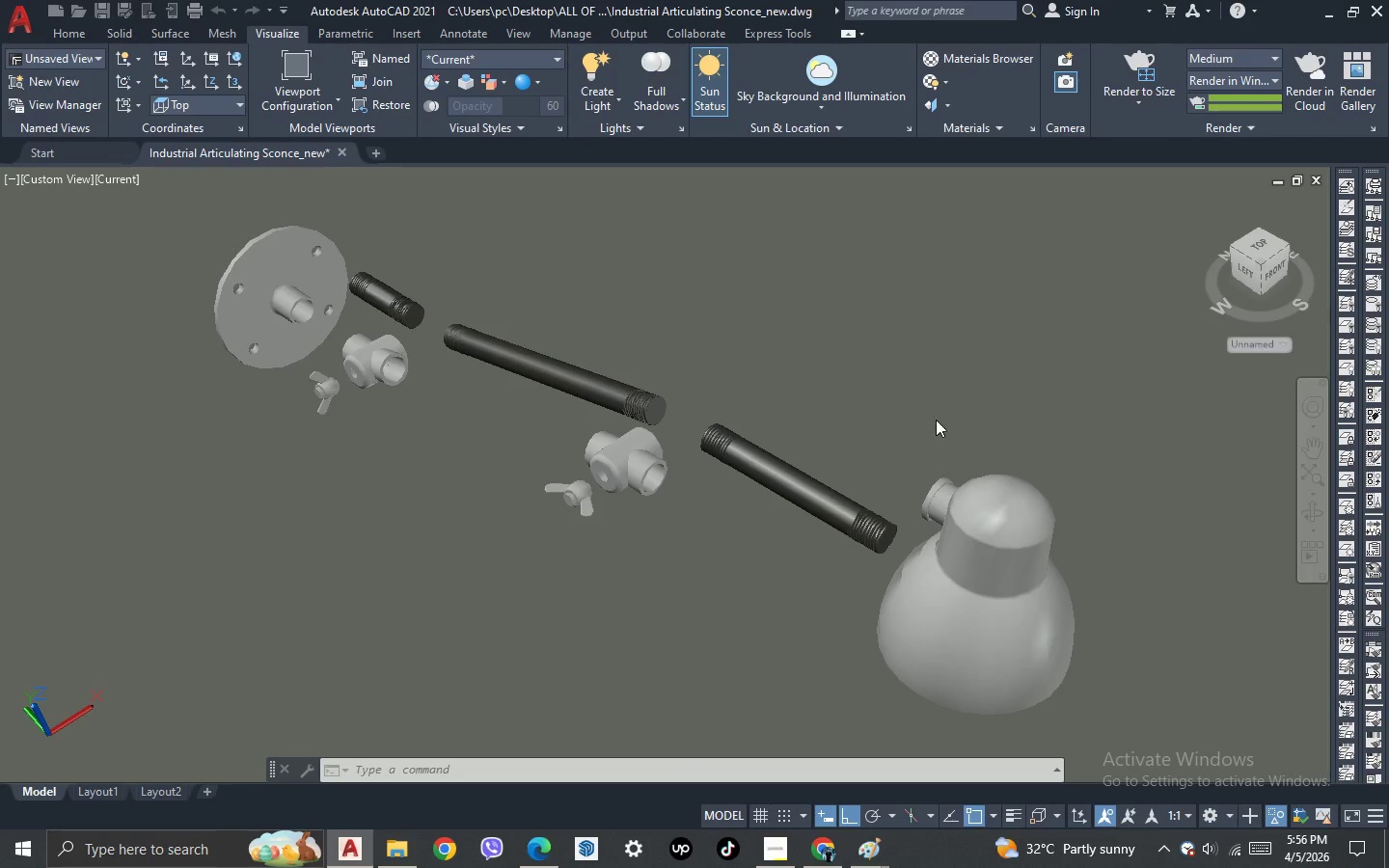 
left_click([67, 182])
 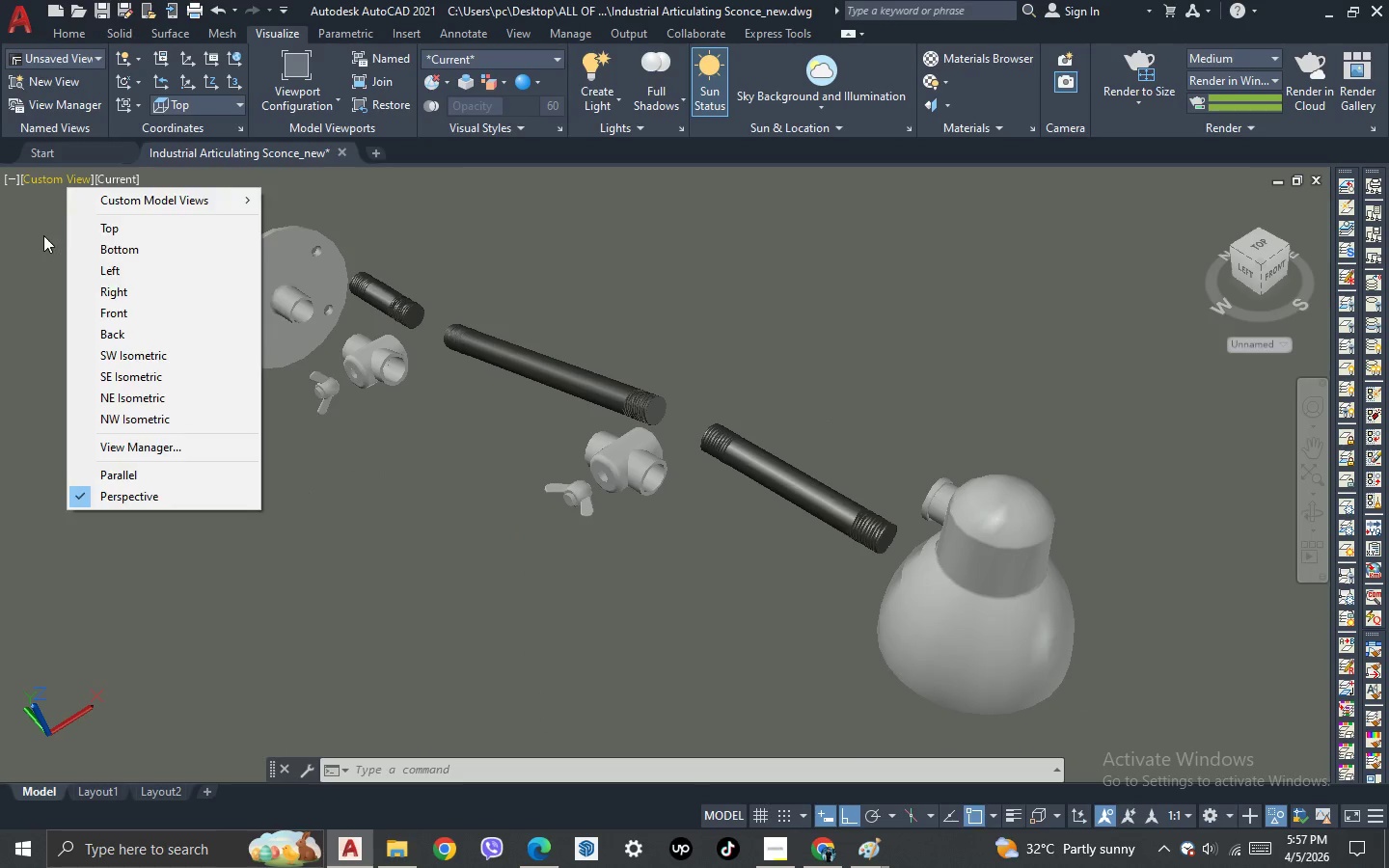 
double_click([49, 227])
 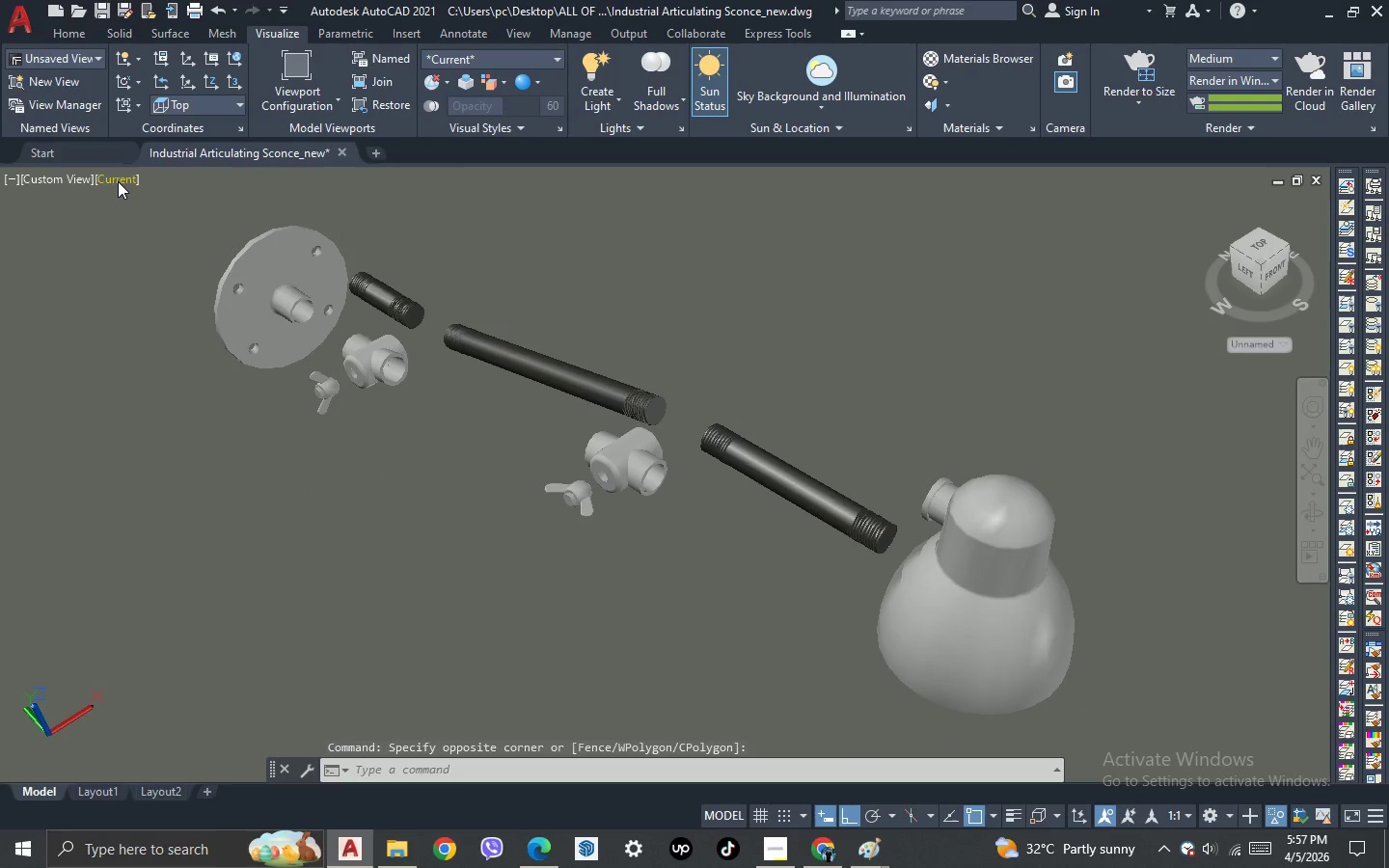 
left_click([120, 178])
 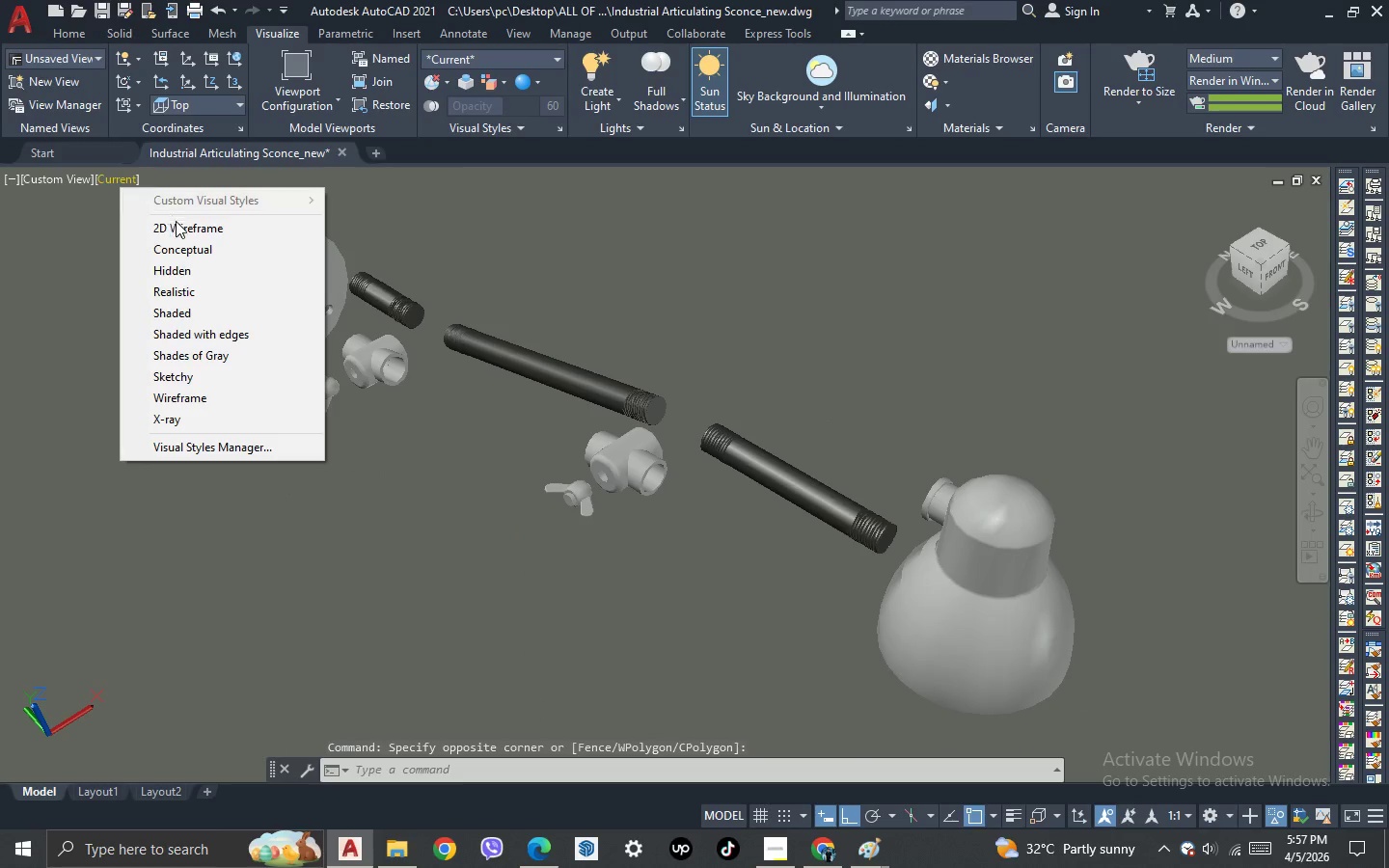 
left_click([177, 228])
 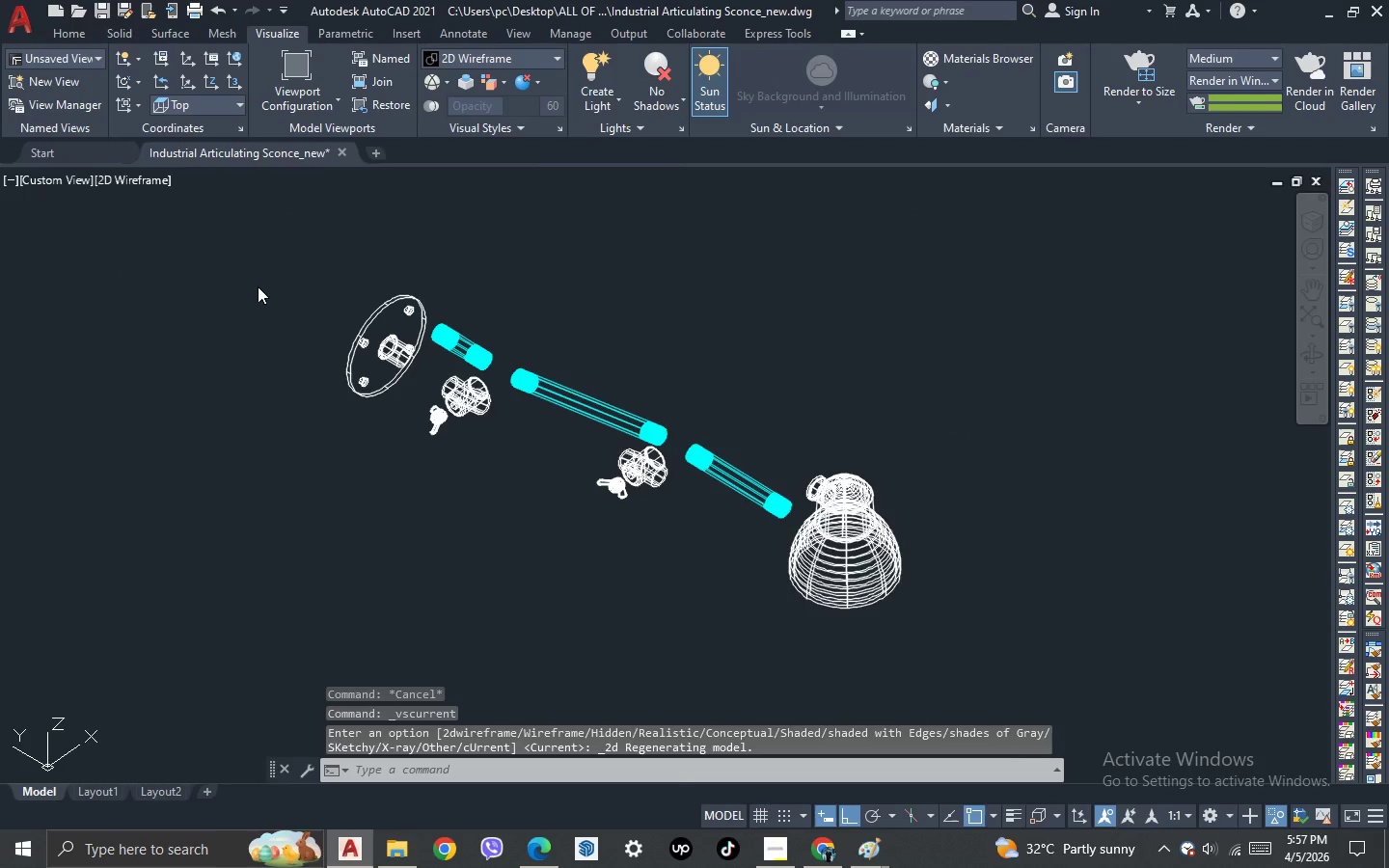 
scroll: coordinate [317, 326], scroll_direction: down, amount: 1.0
 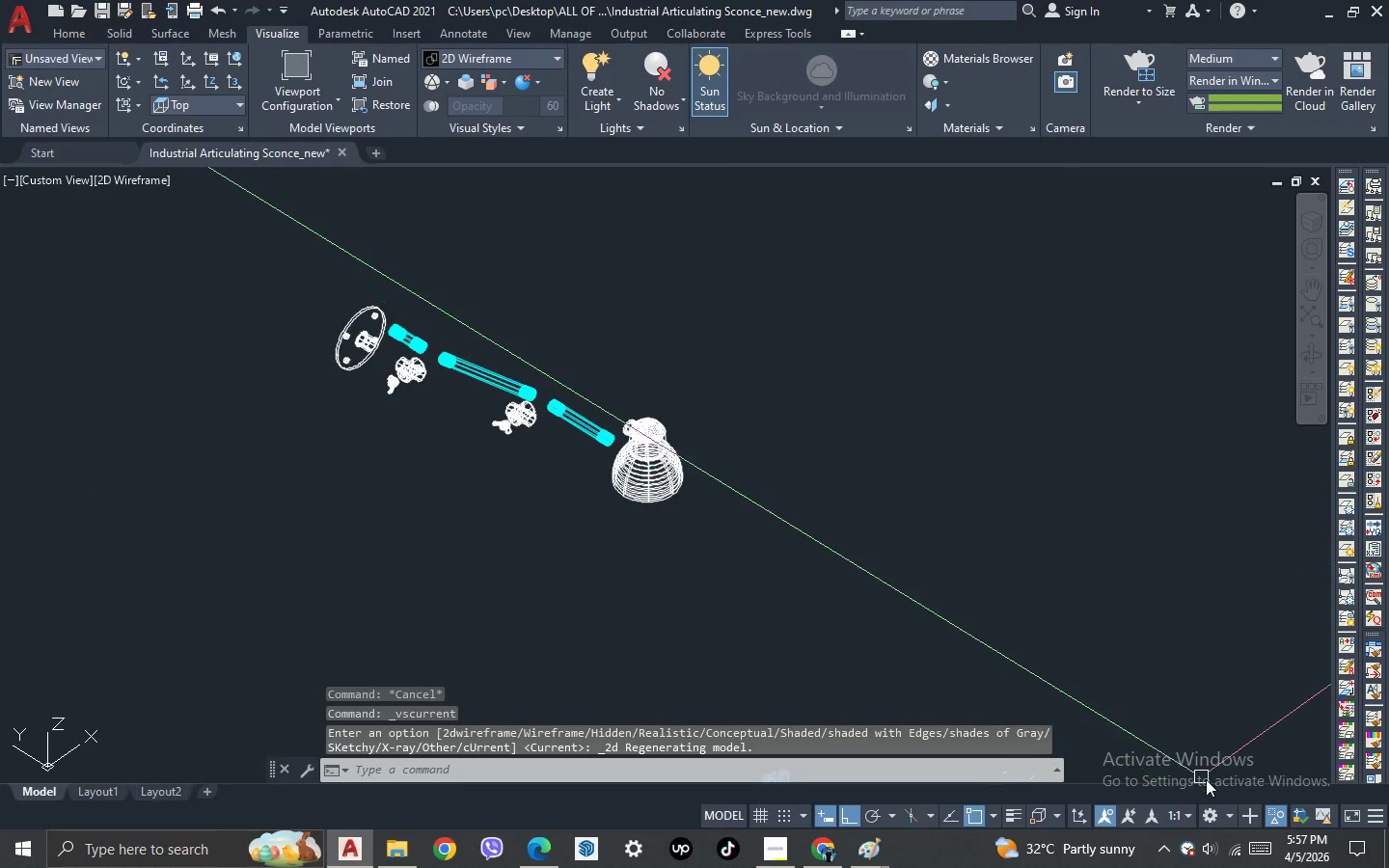 
left_click([1267, 817])
 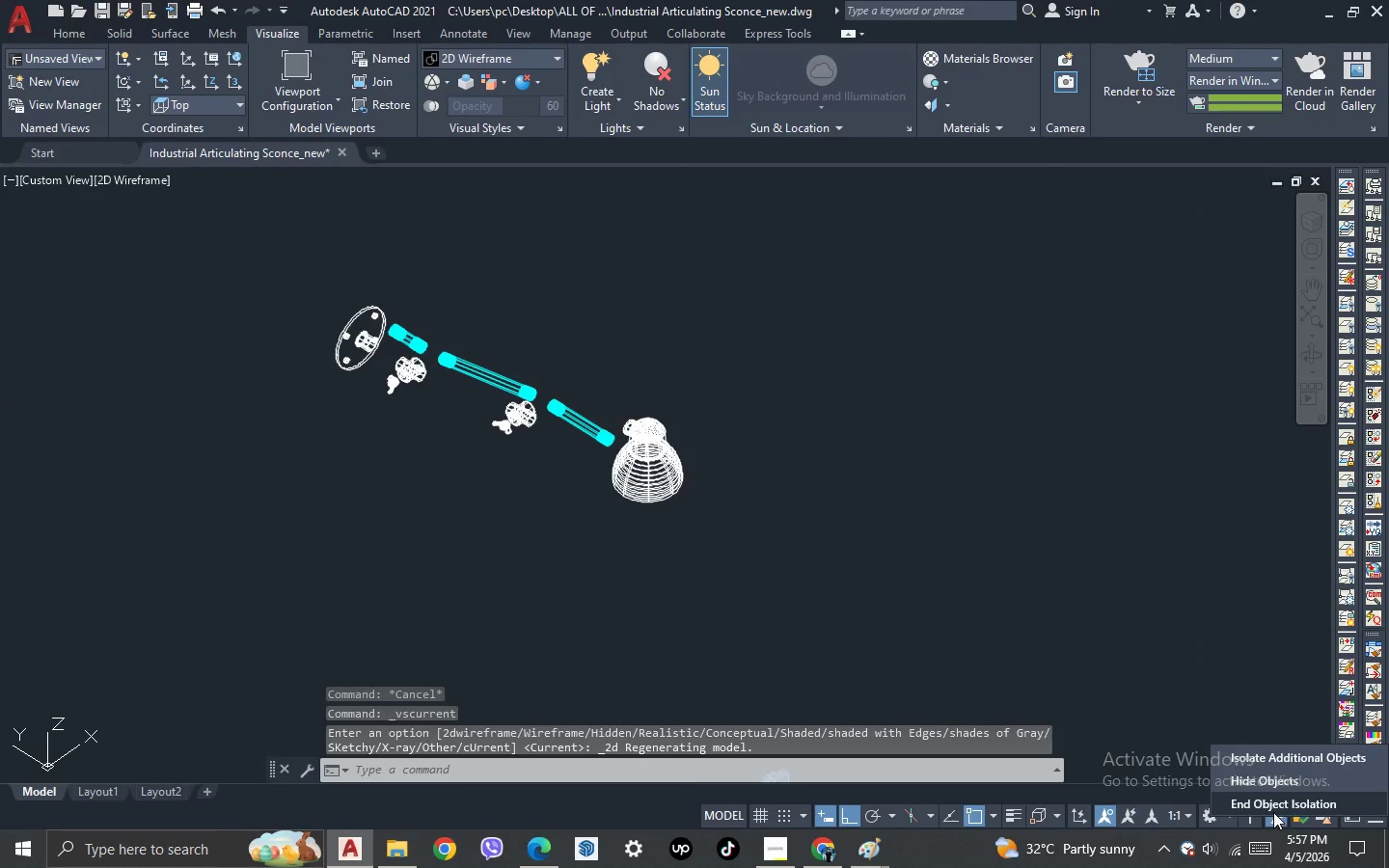 
left_click([1273, 808])
 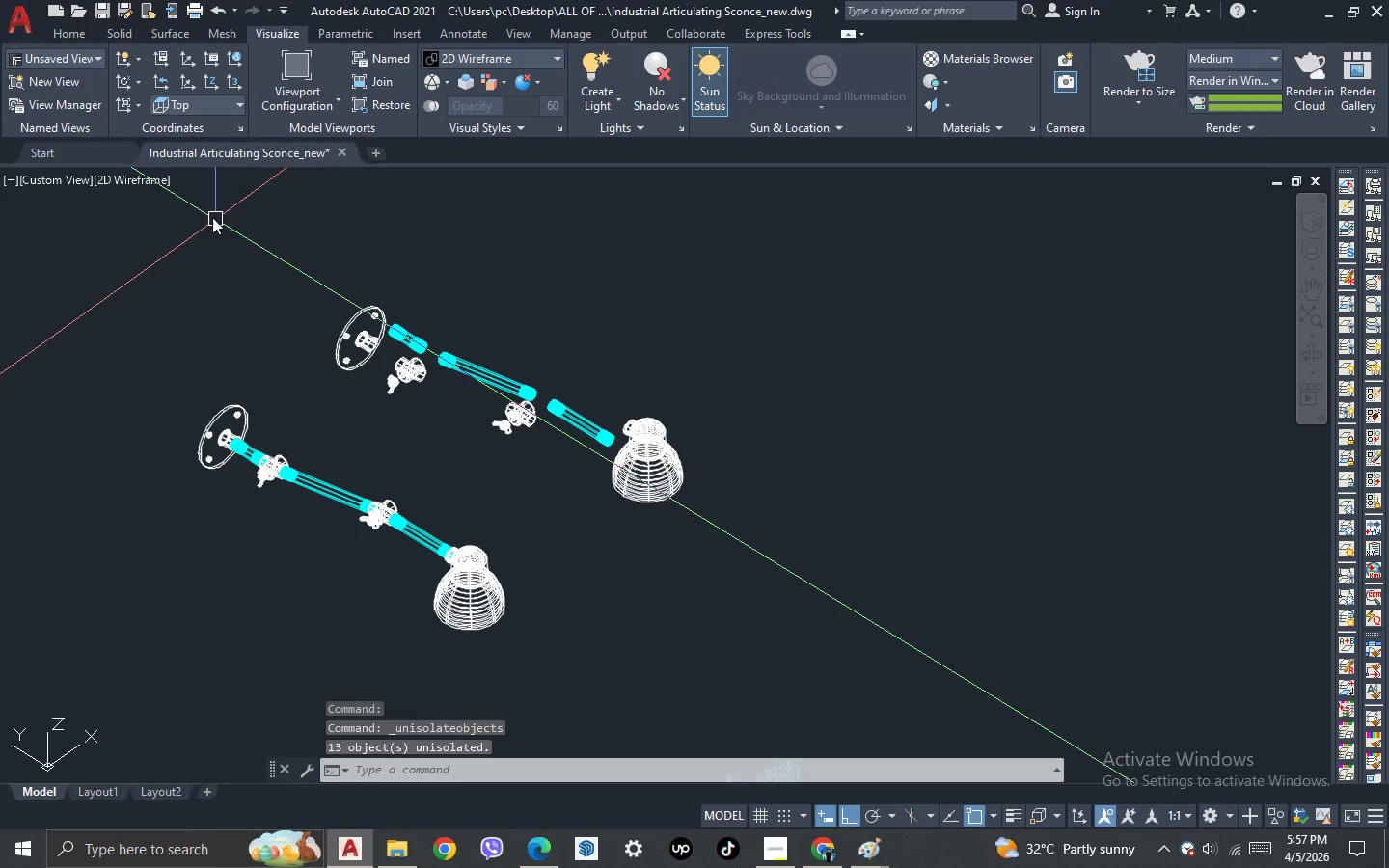 
left_click([147, 182])
 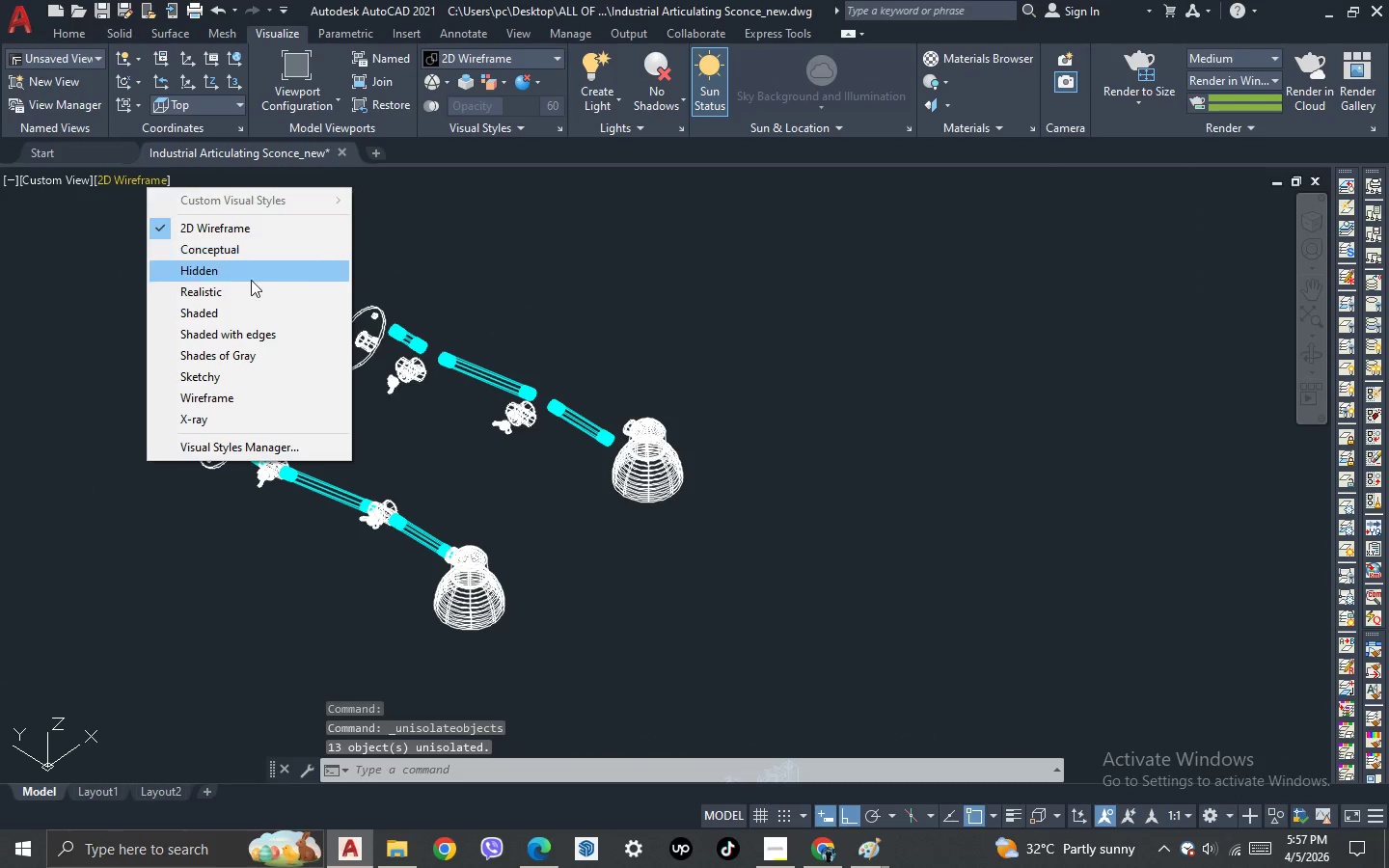 
left_click([247, 291])
 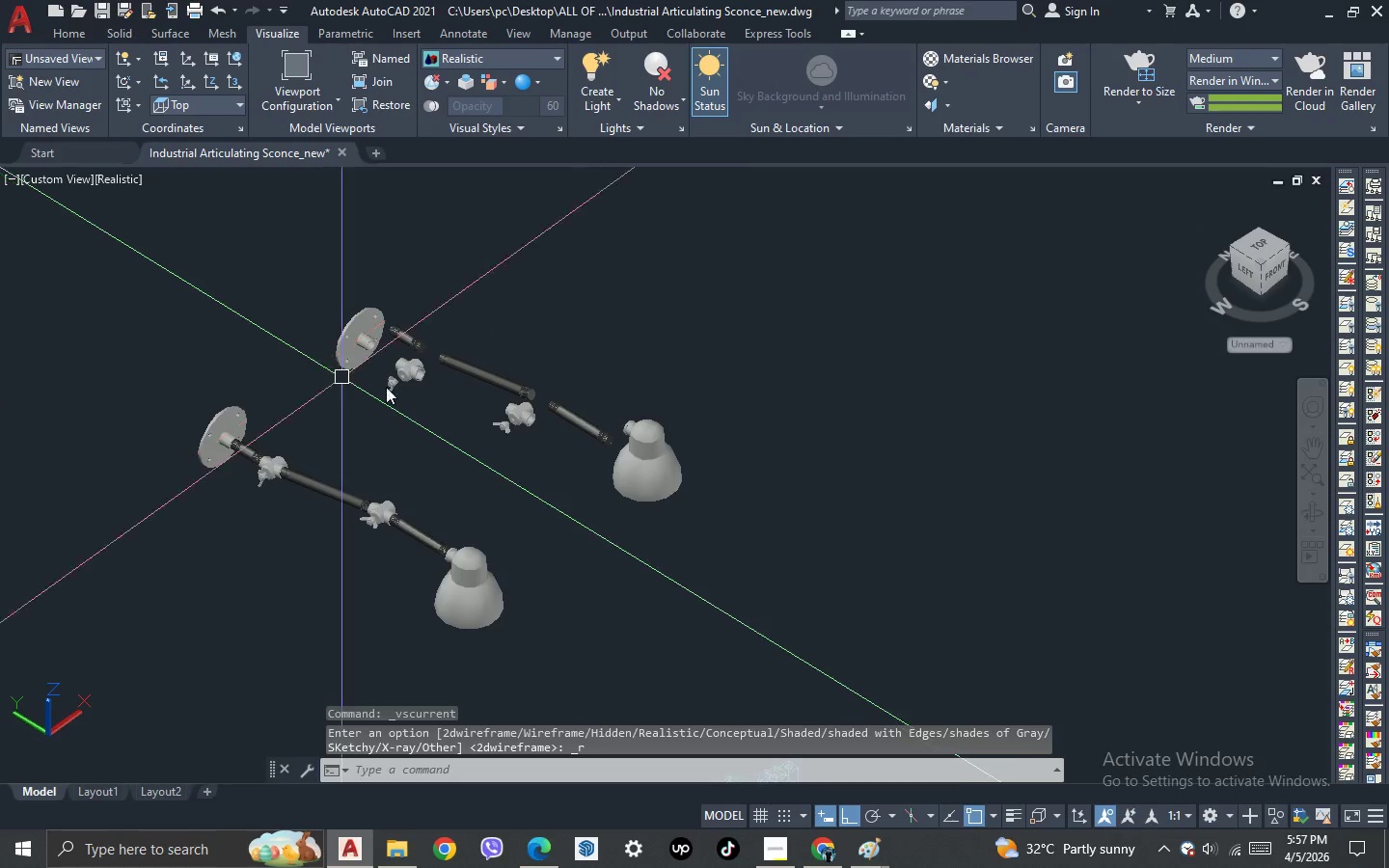 
scroll: coordinate [379, 386], scroll_direction: none, amount: 0.0
 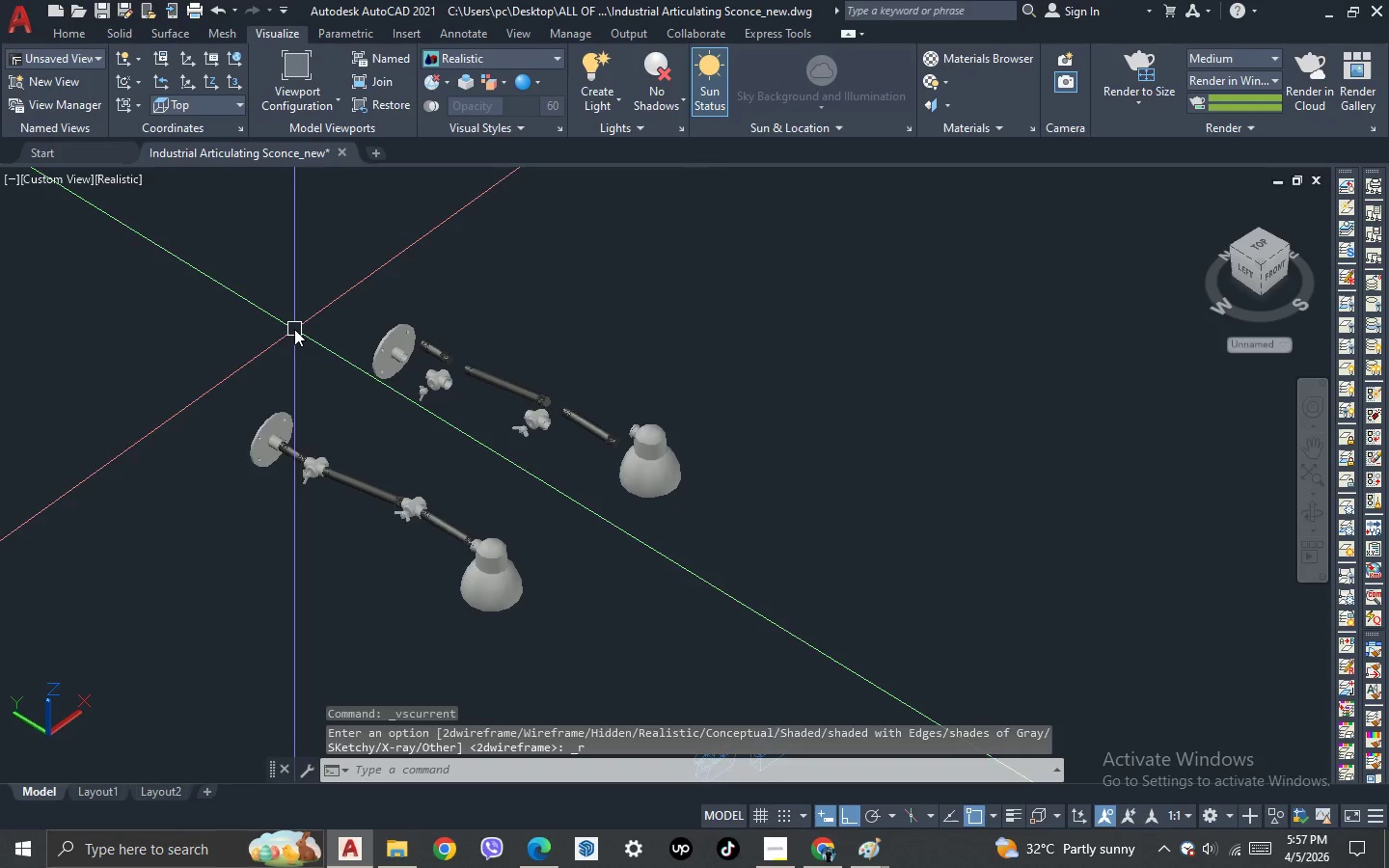 
scroll: coordinate [293, 329], scroll_direction: up, amount: 1.0
 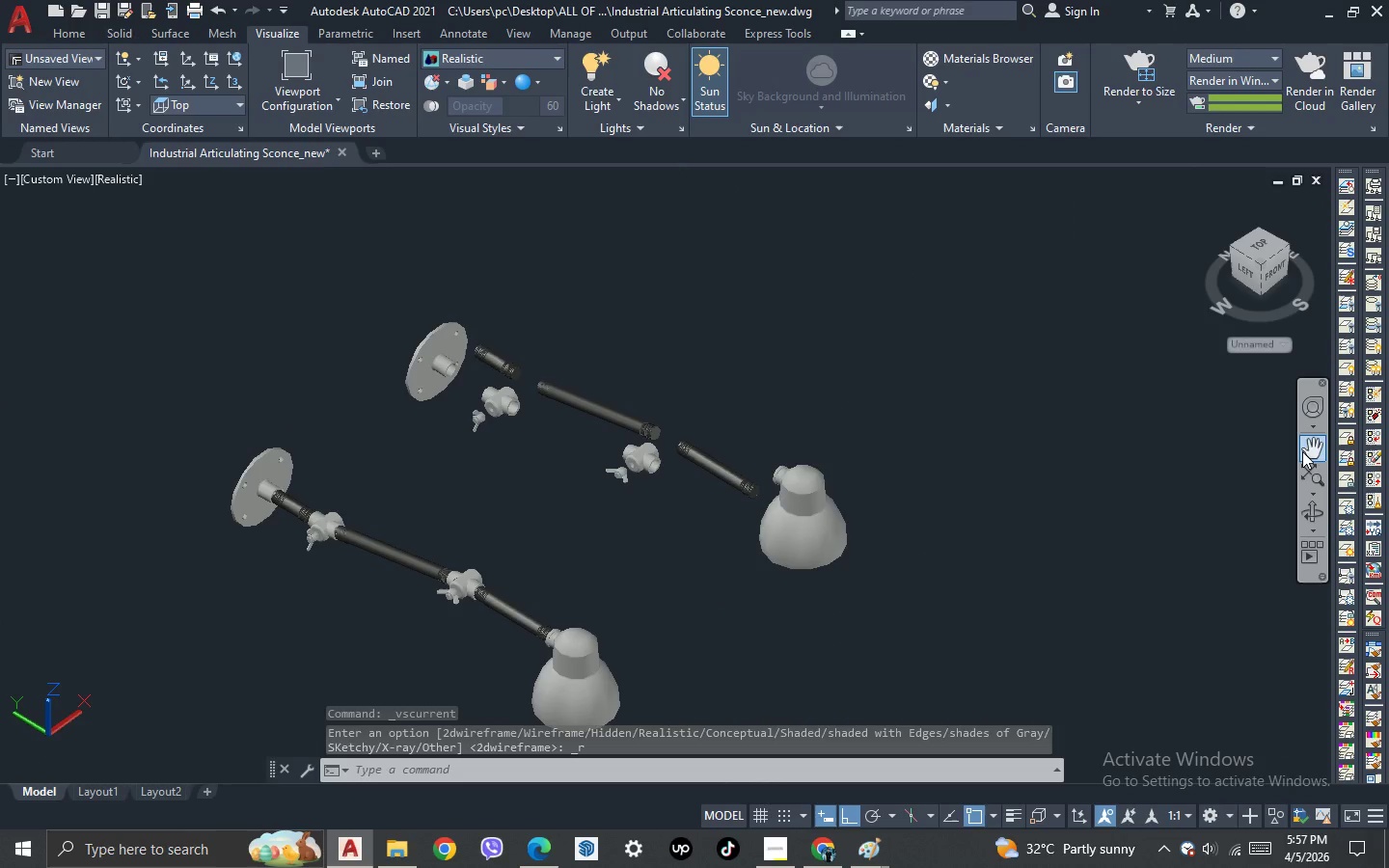 
left_click_drag(start_coordinate=[1085, 480], to_coordinate=[1128, 441])
 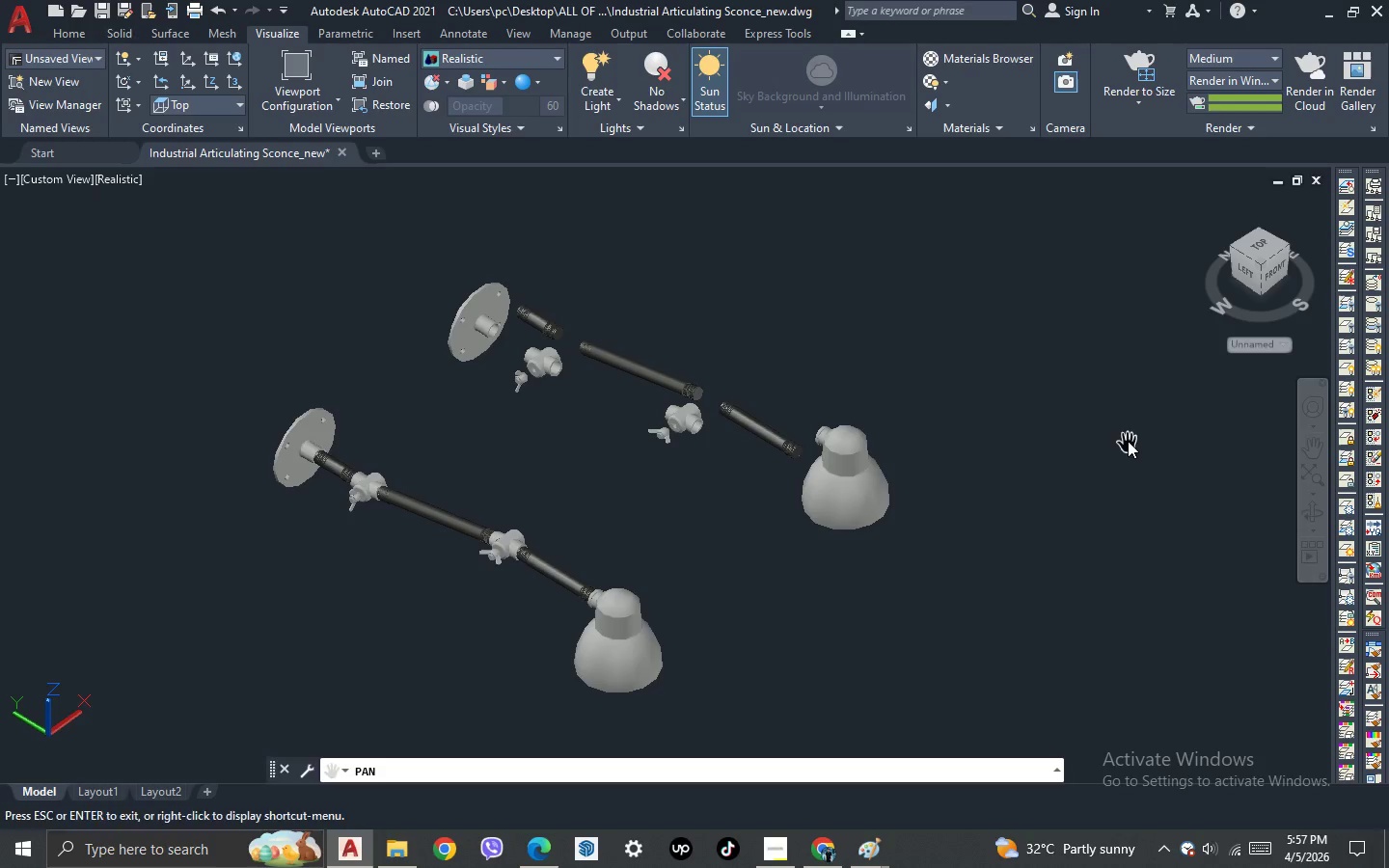 
key(Escape)
 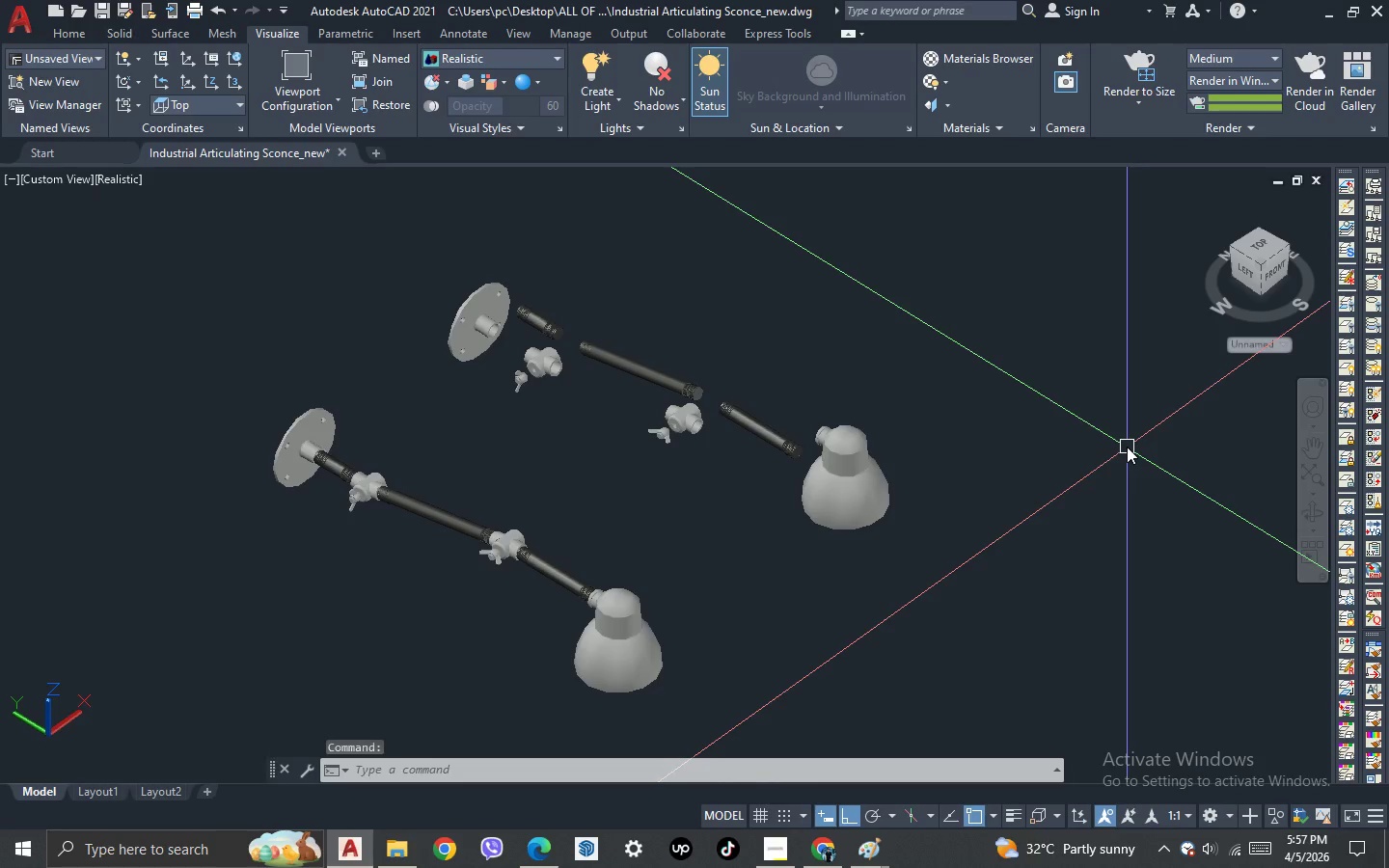 
key(Control+ControlLeft)
 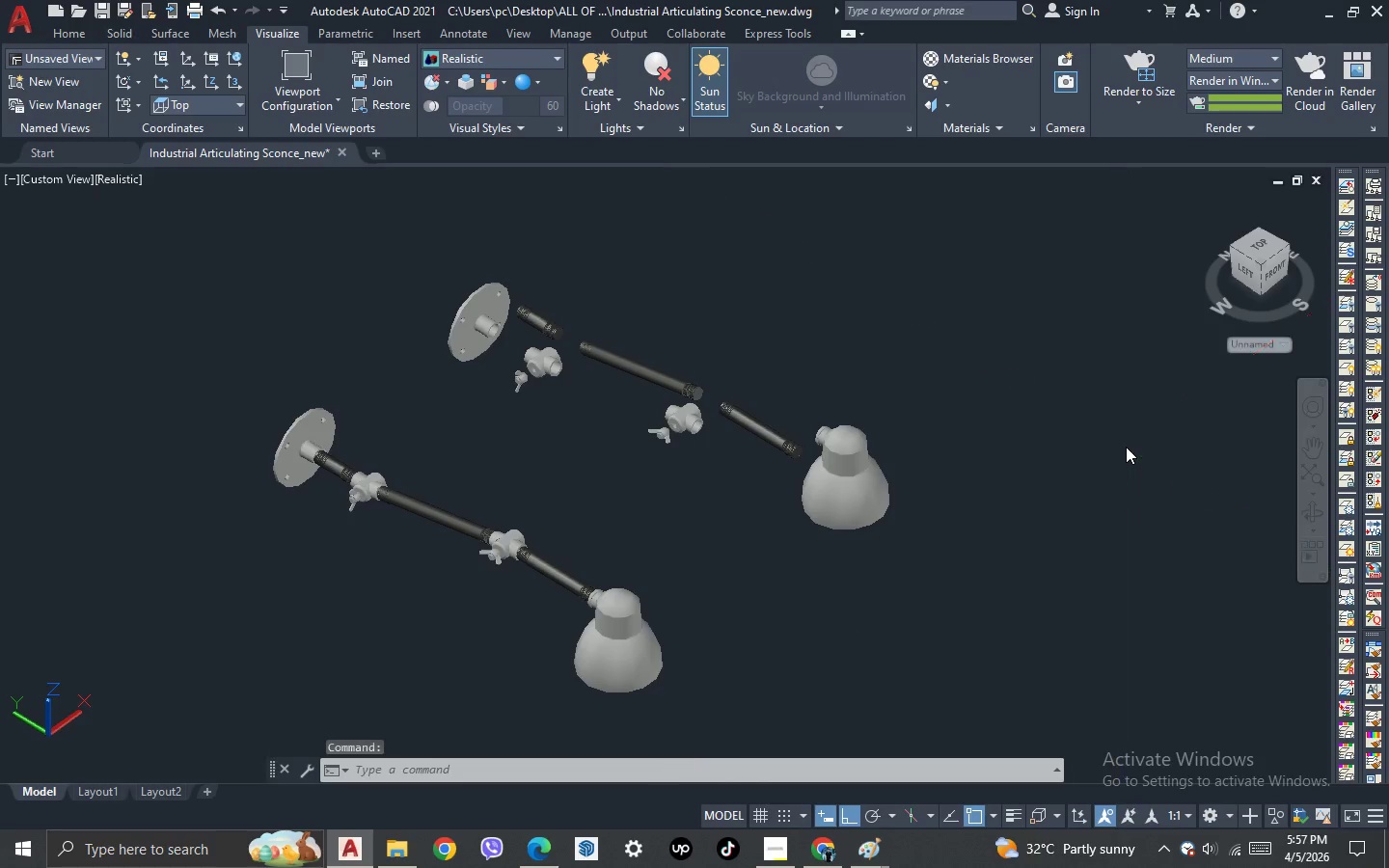 
key(Control+S)
 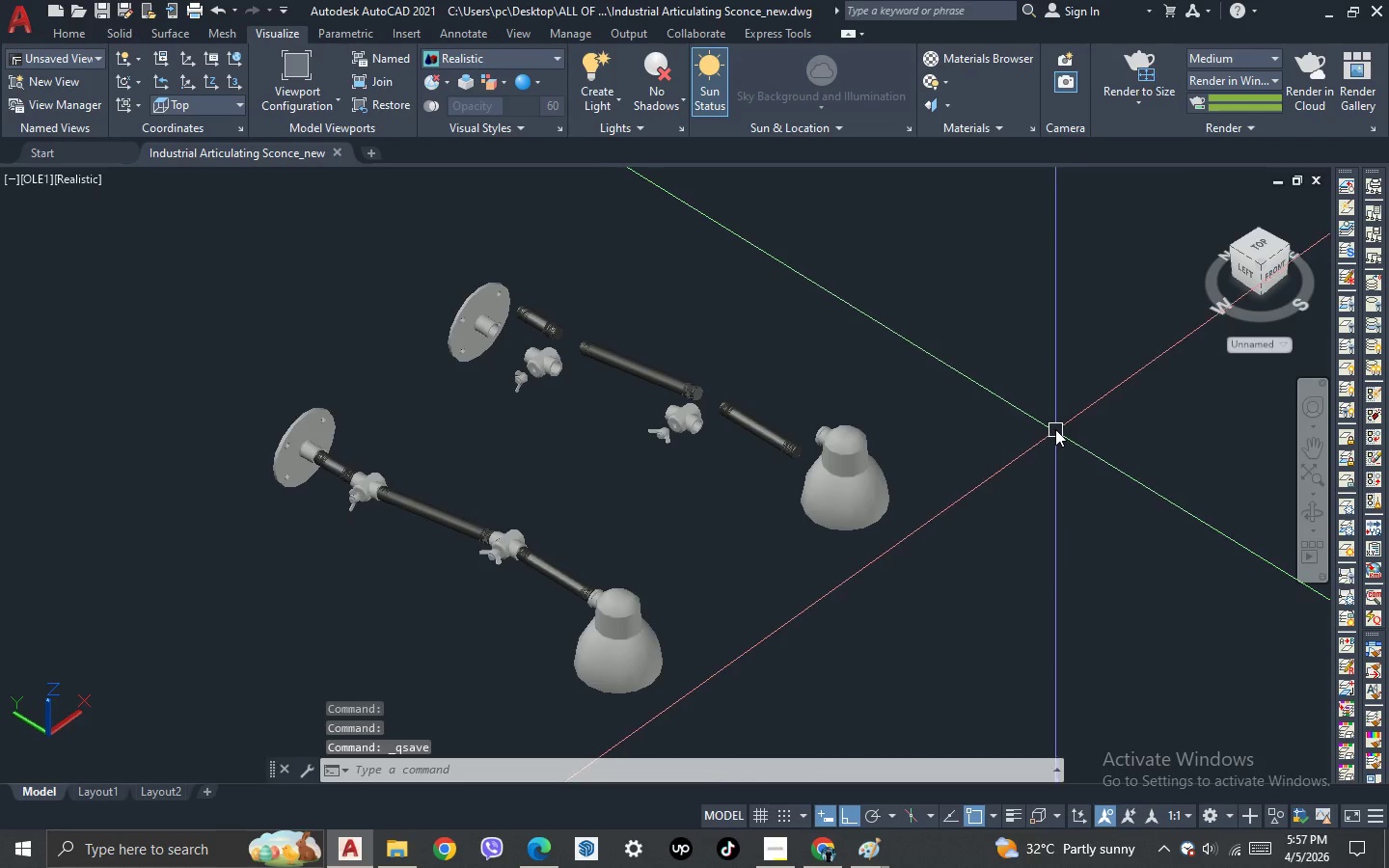 
key(Control+S)
 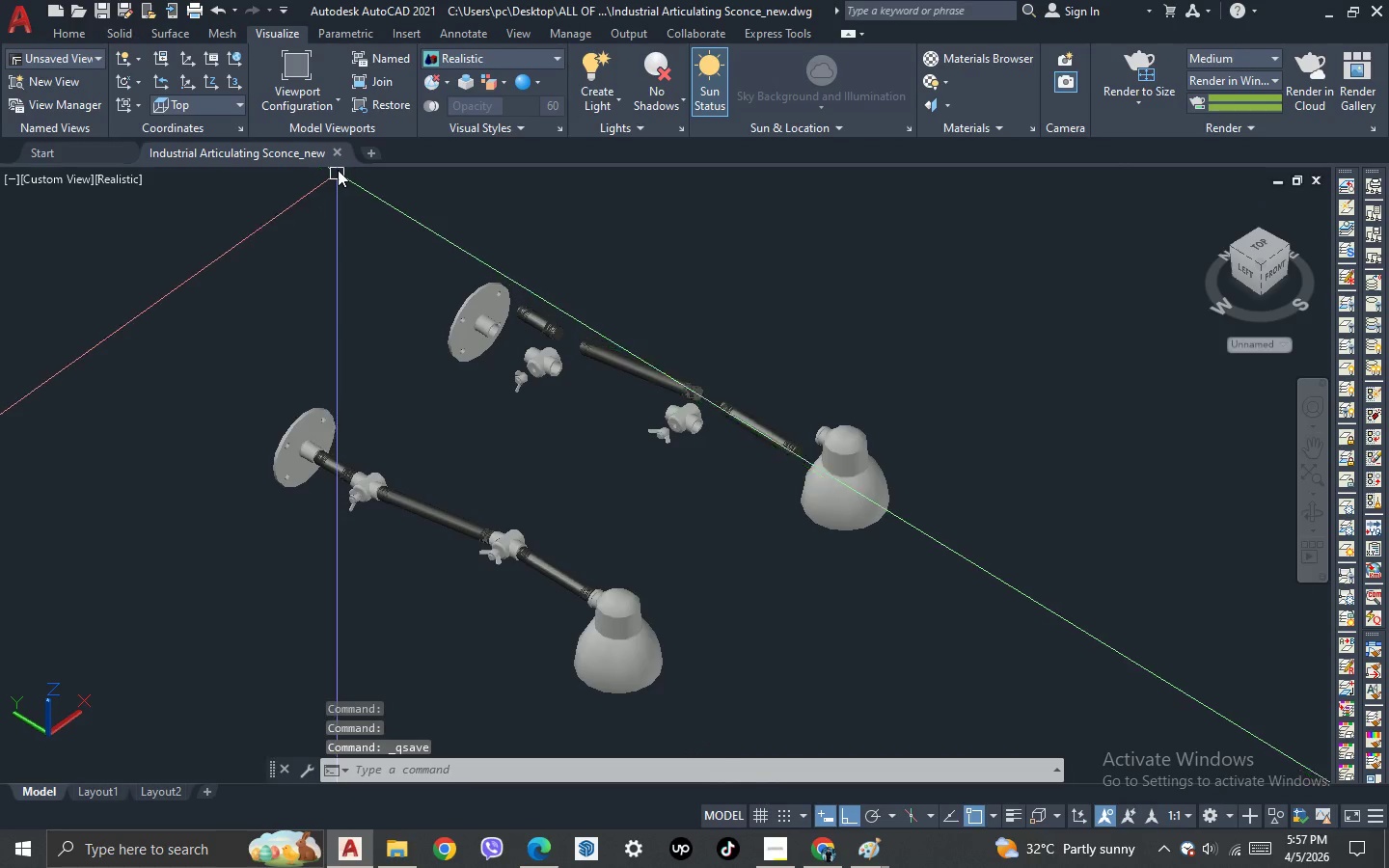 